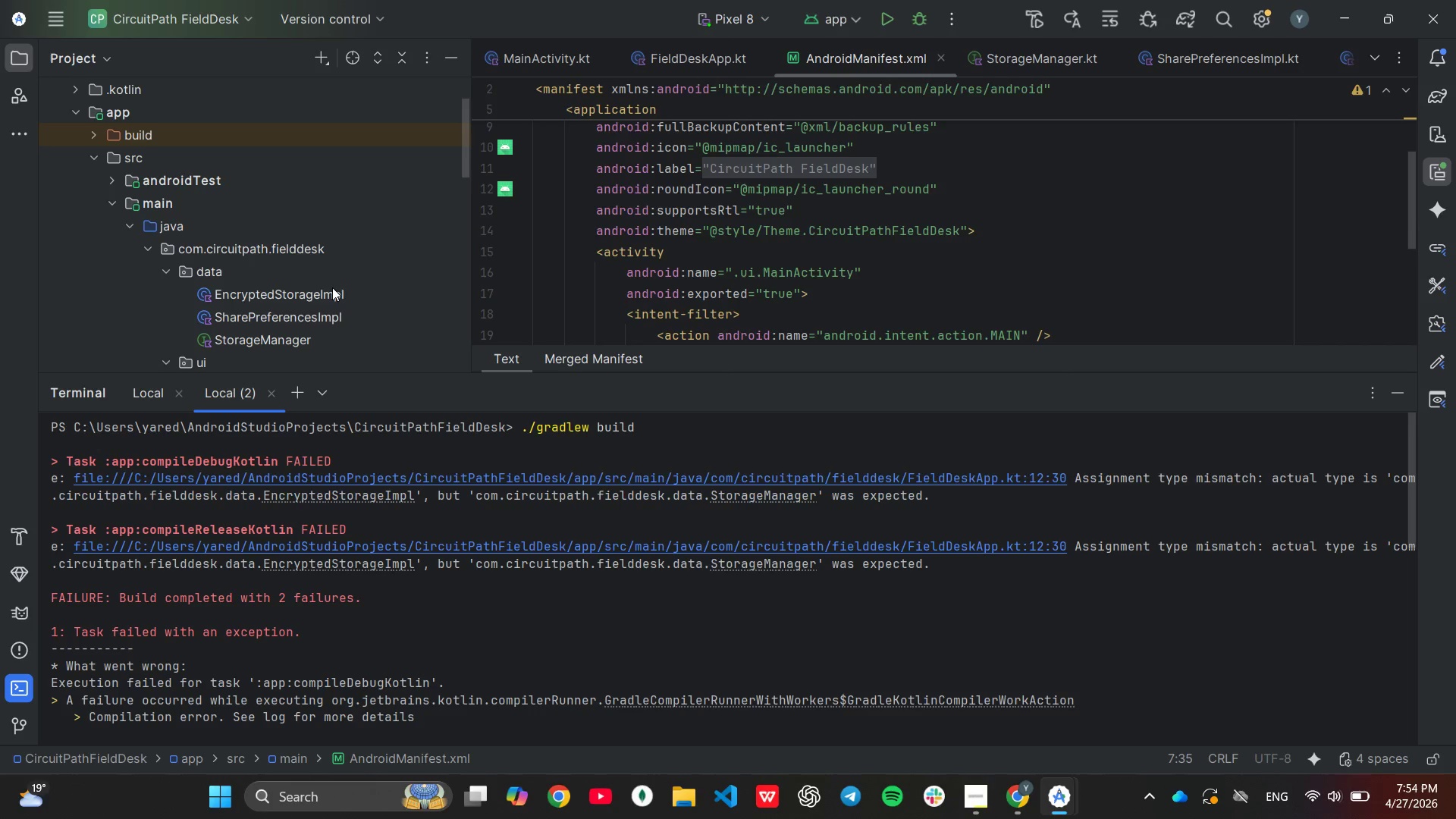 
double_click([332, 287])
 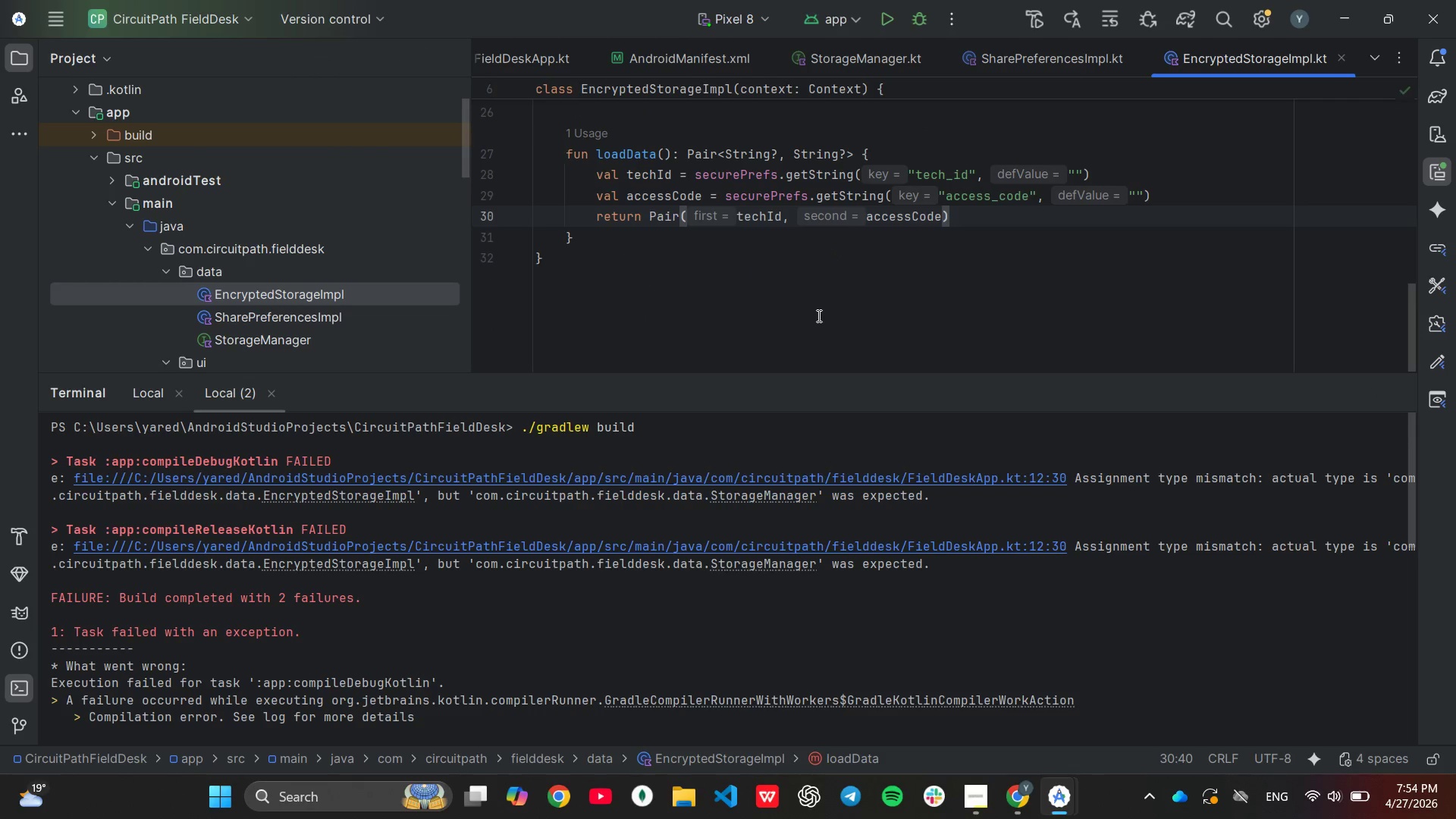 
scroll: coordinate [818, 314], scroll_direction: up, amount: 9.0
 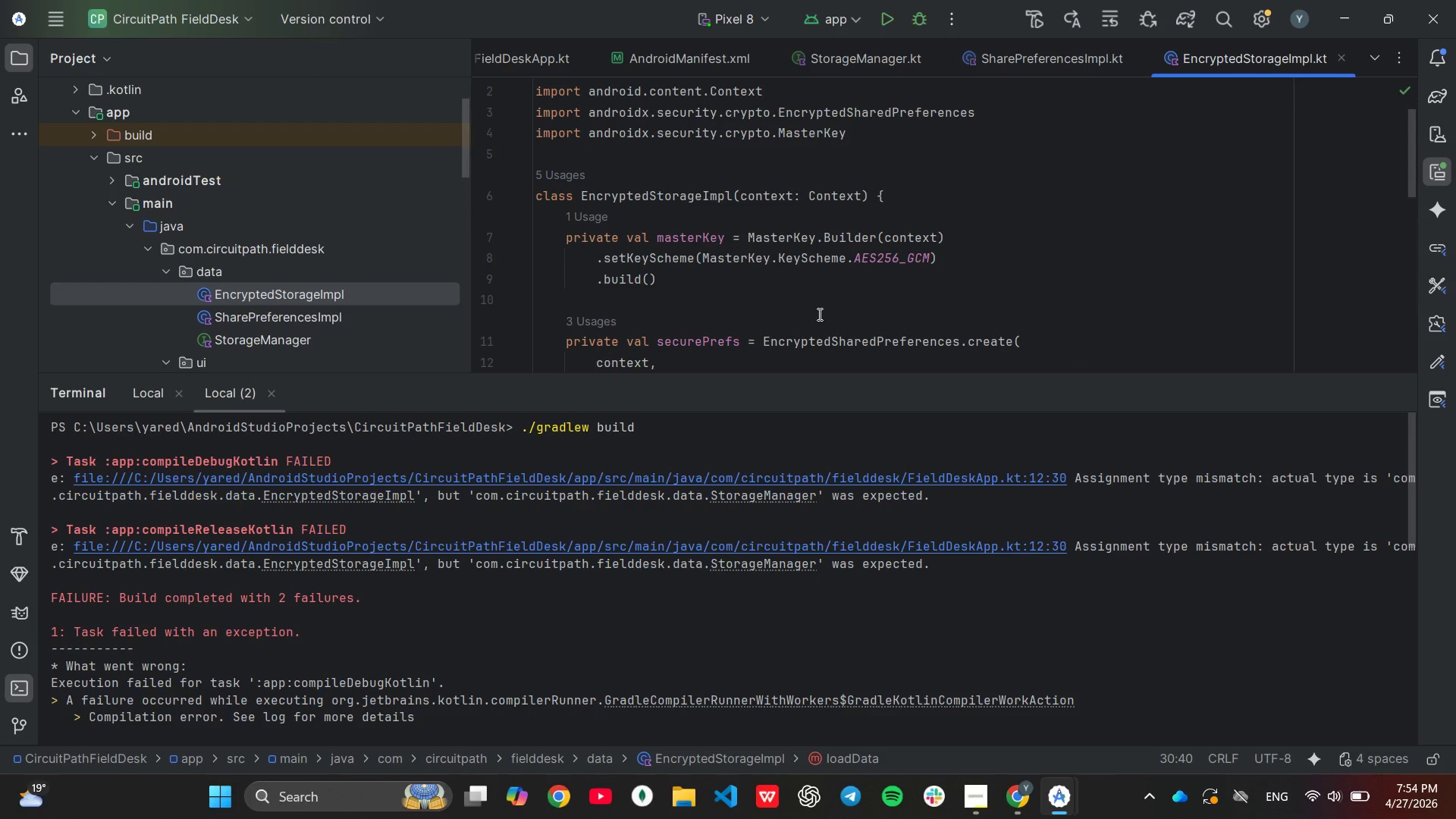 
wait(10.69)
 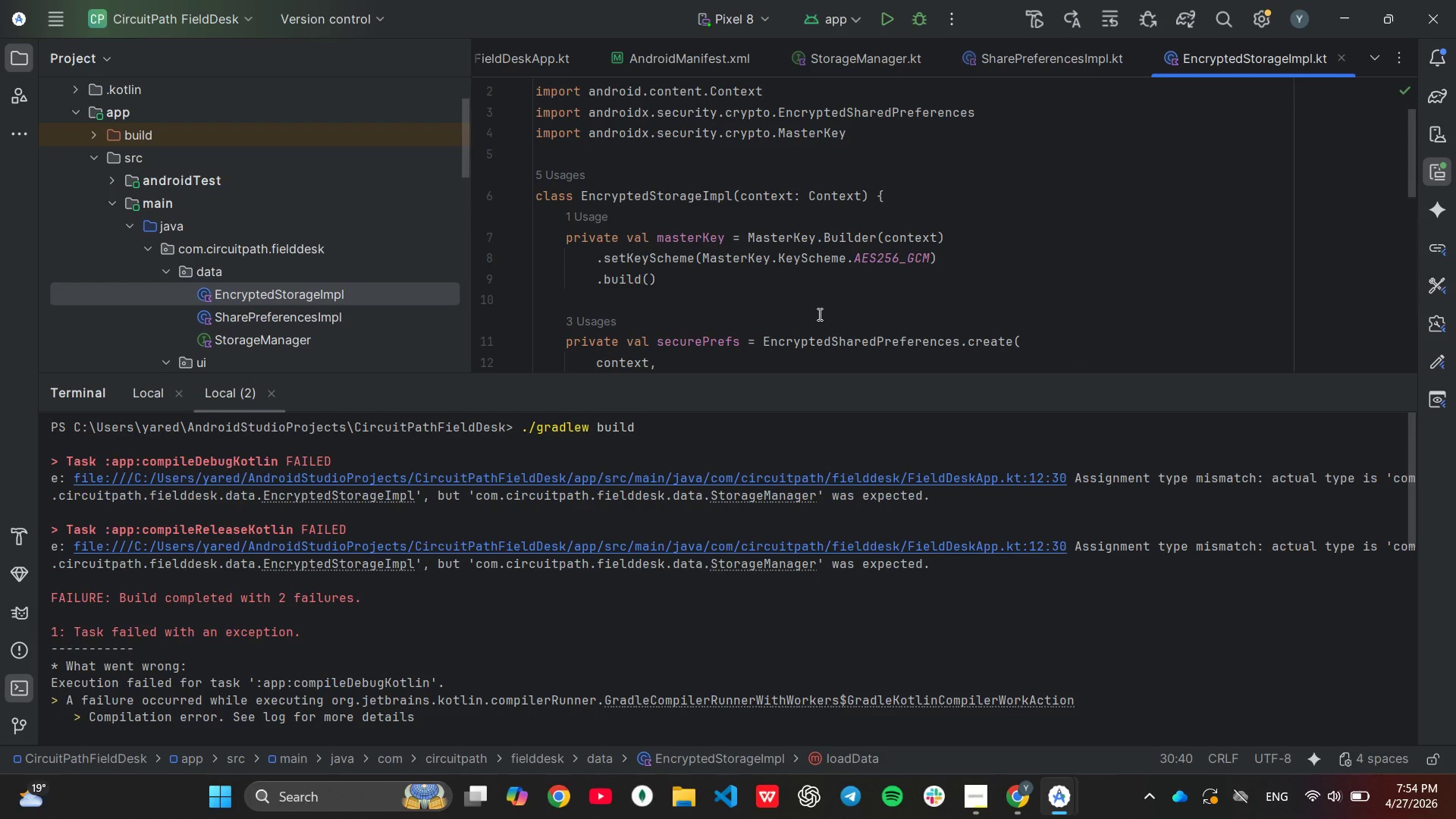 
left_click([871, 199])
 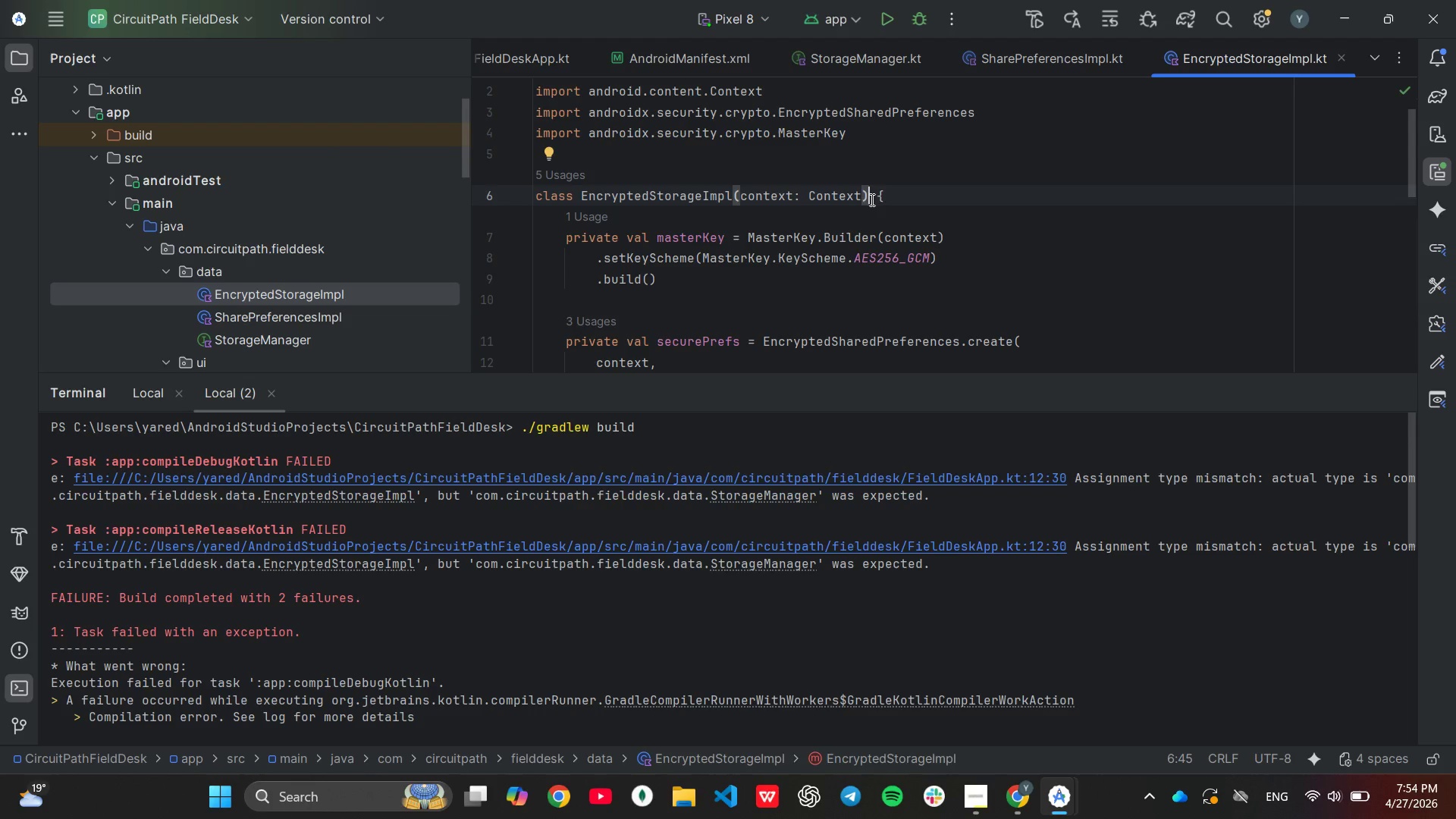 
type( : Sta)
key(Backspace)
type(o)
 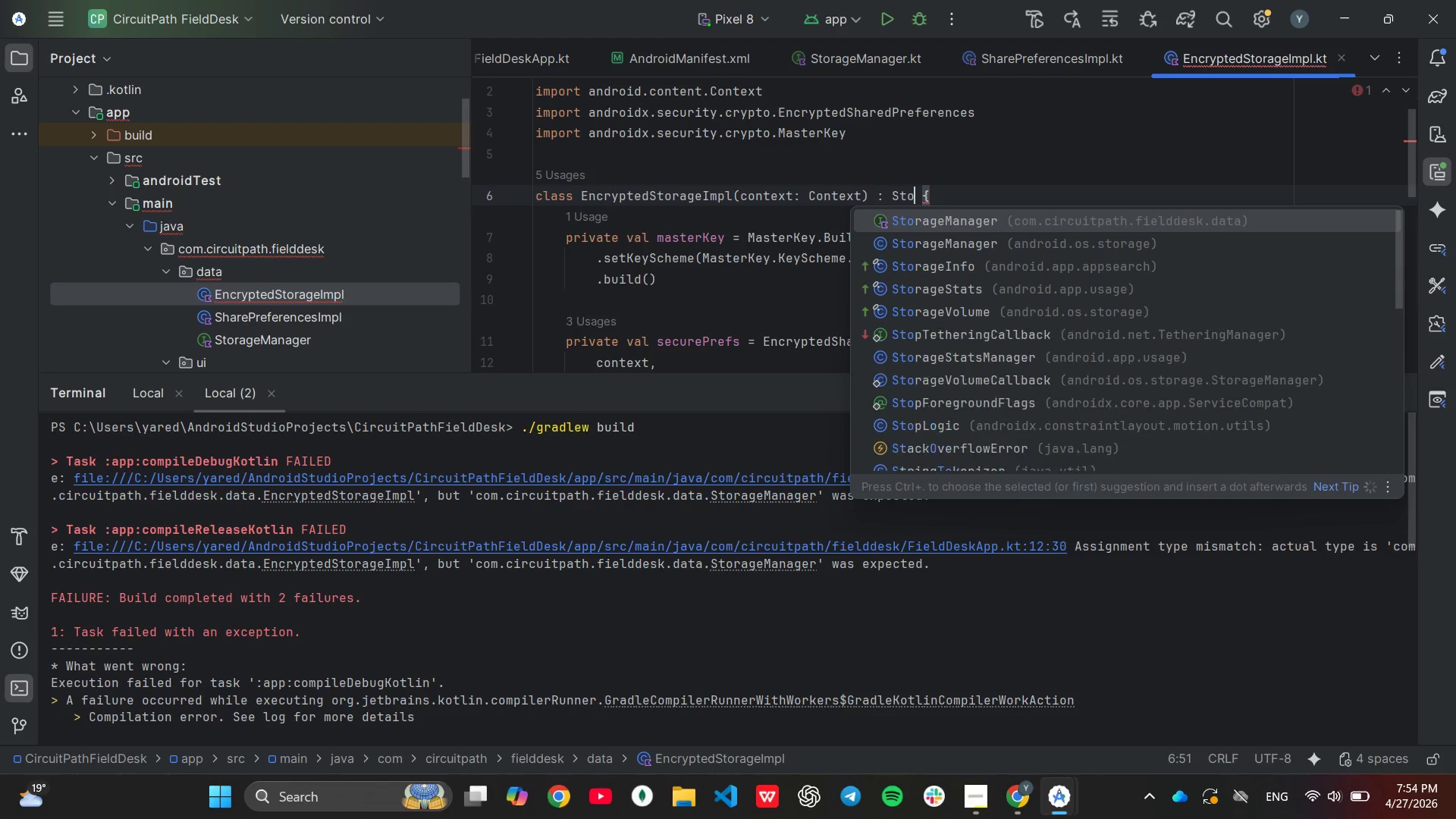 
key(Enter)
 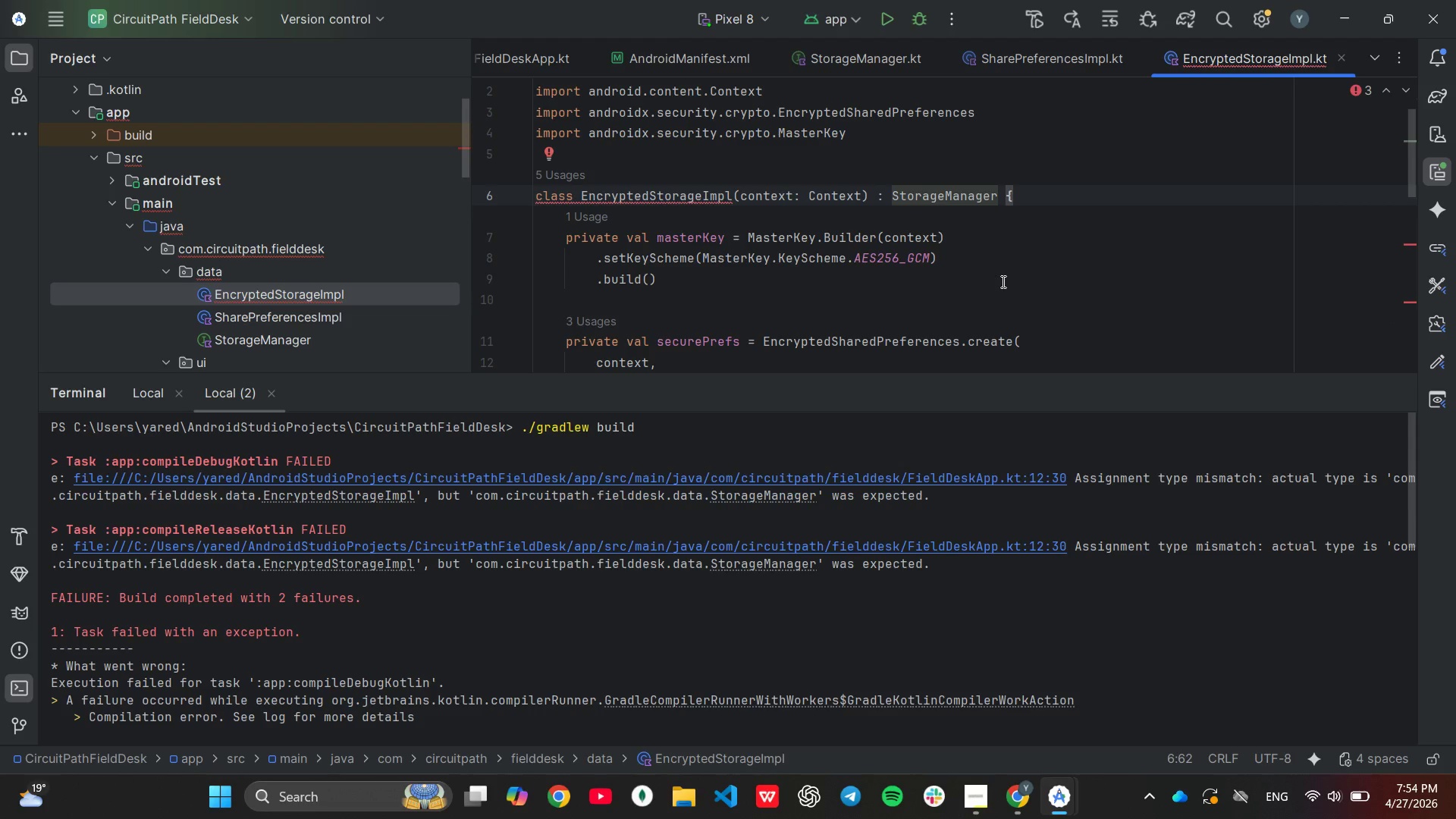 
left_click([1007, 281])
 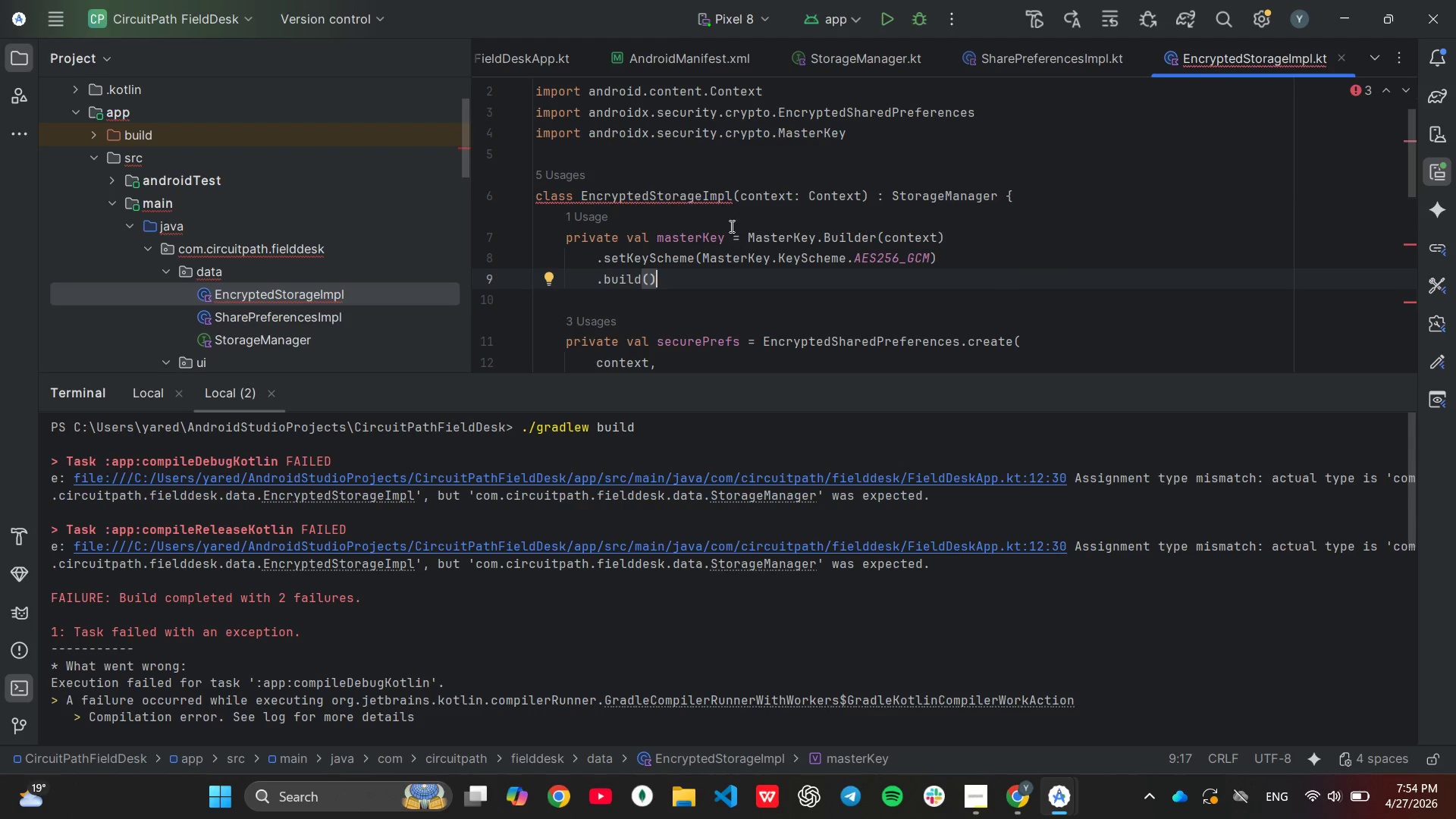 
mouse_move([686, 208])
 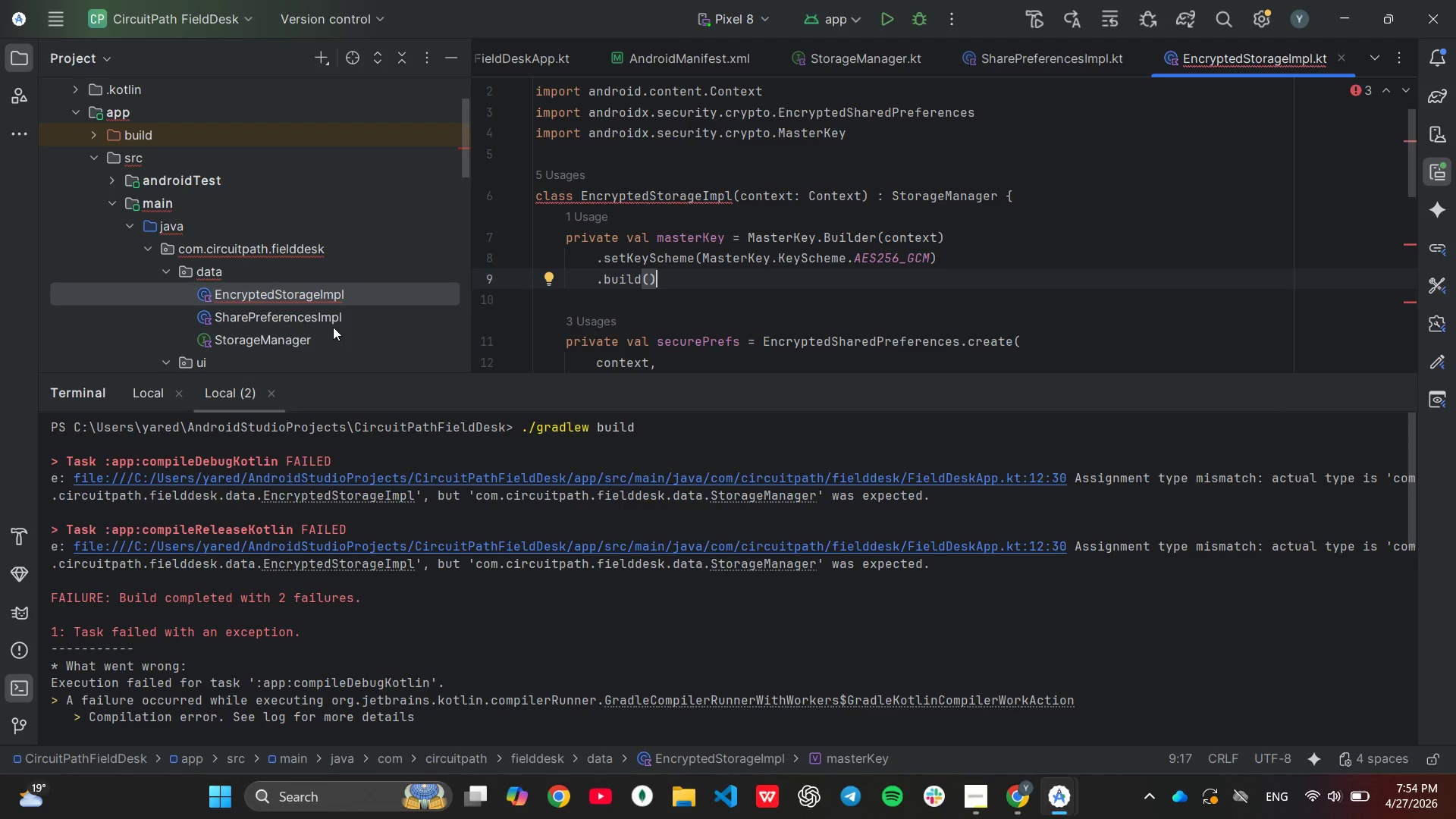 
wait(6.54)
 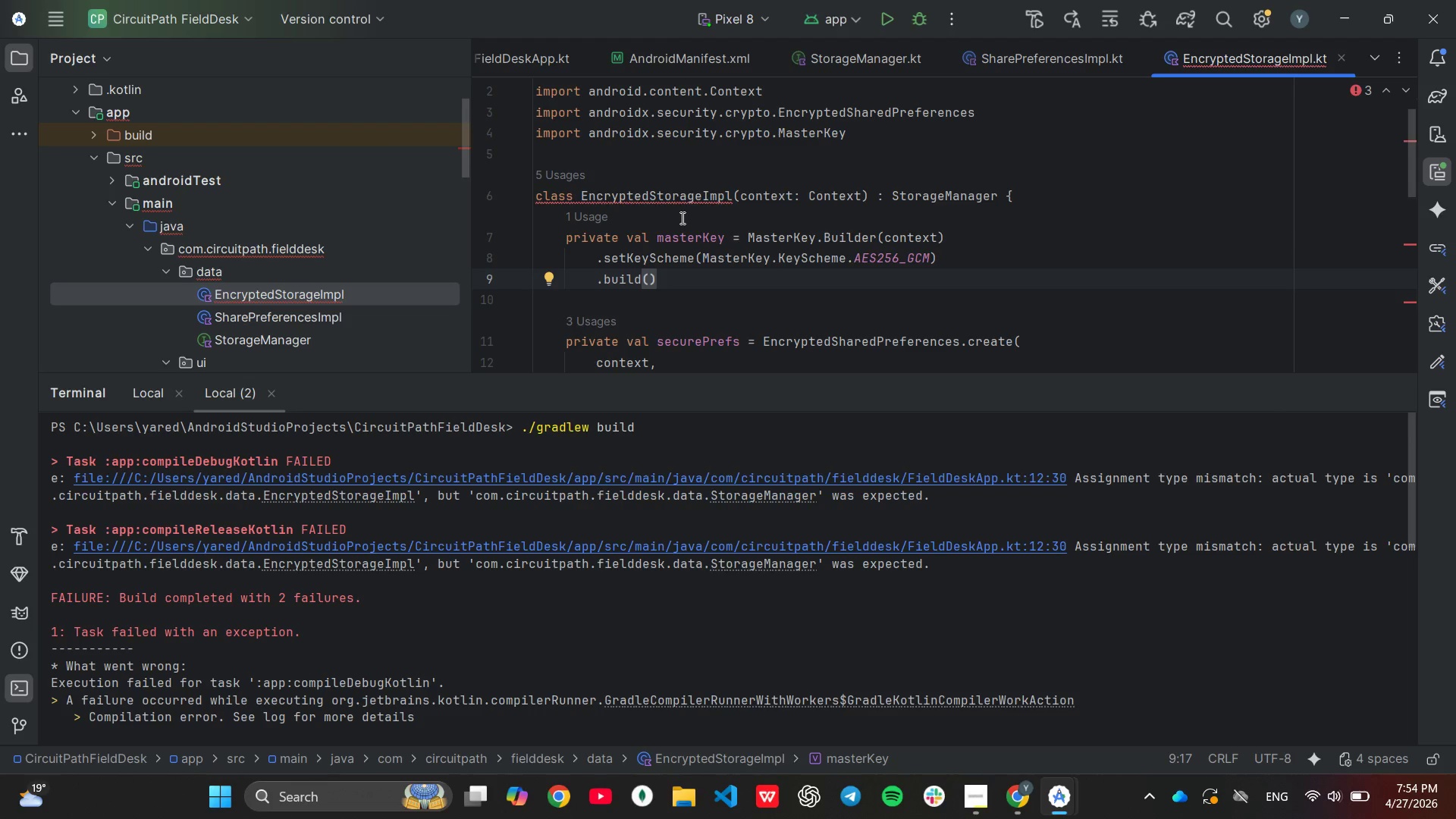 
double_click([331, 324])
 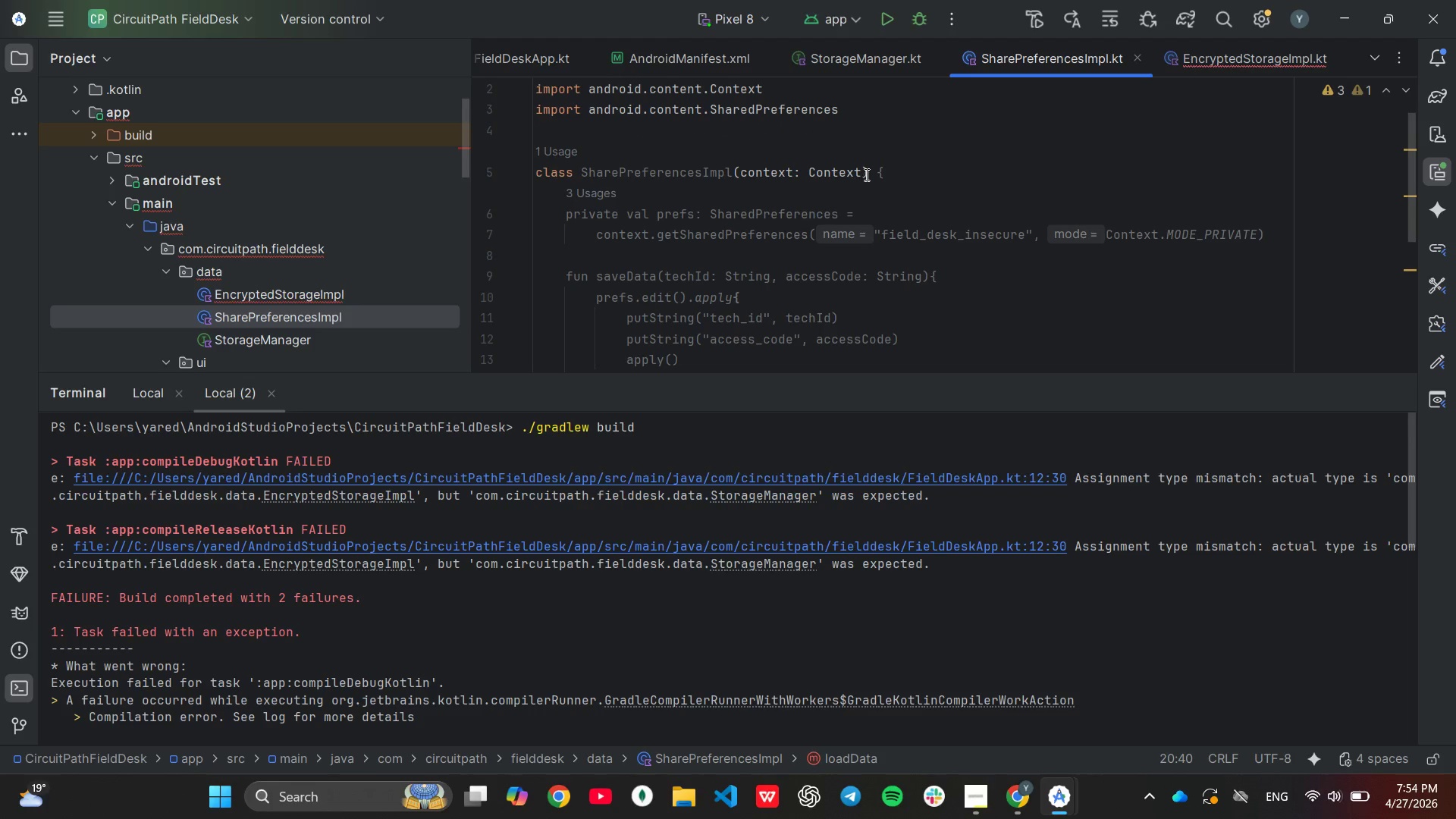 
left_click([865, 174])
 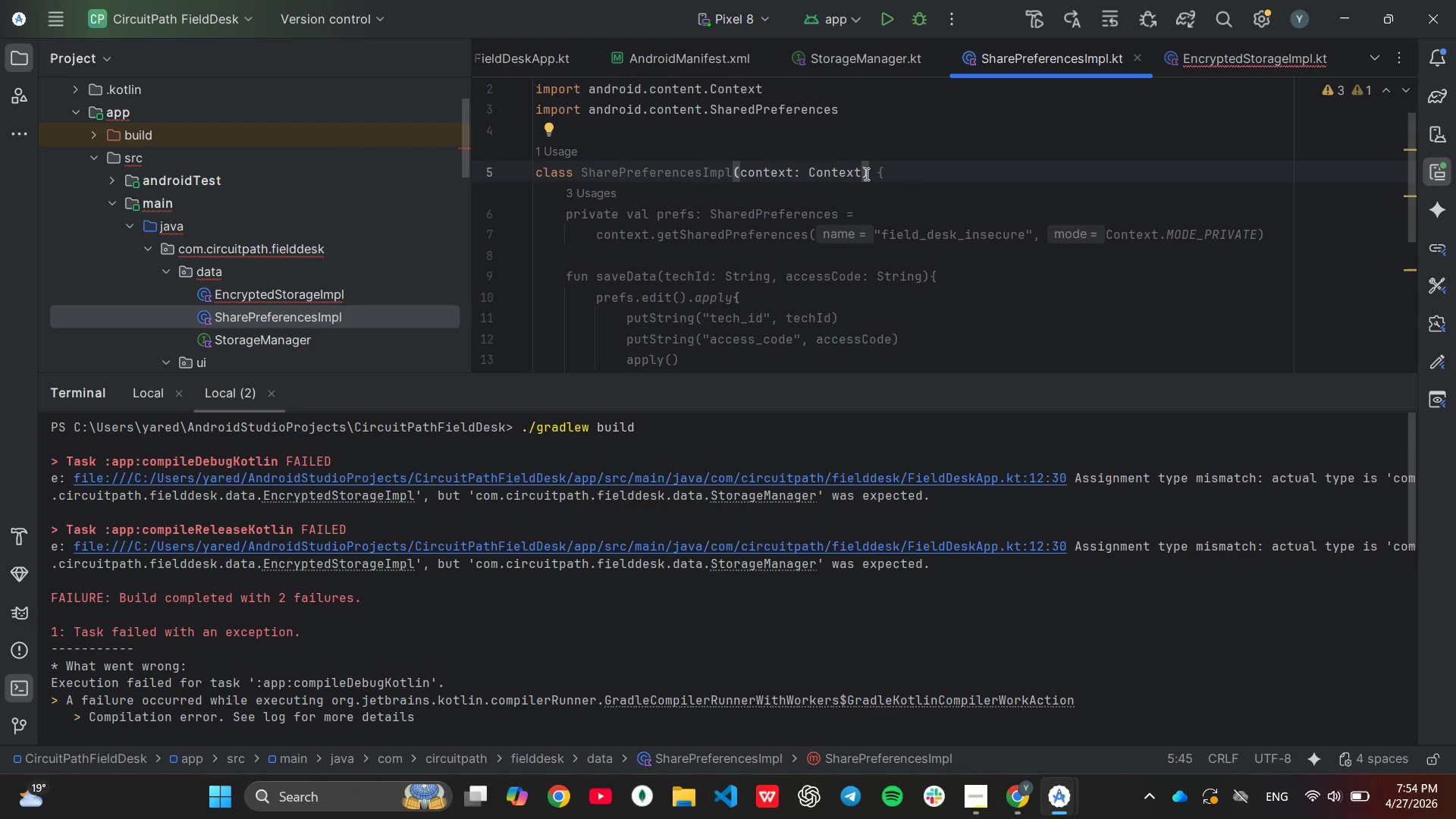 
type( : St)
key(Tab)
 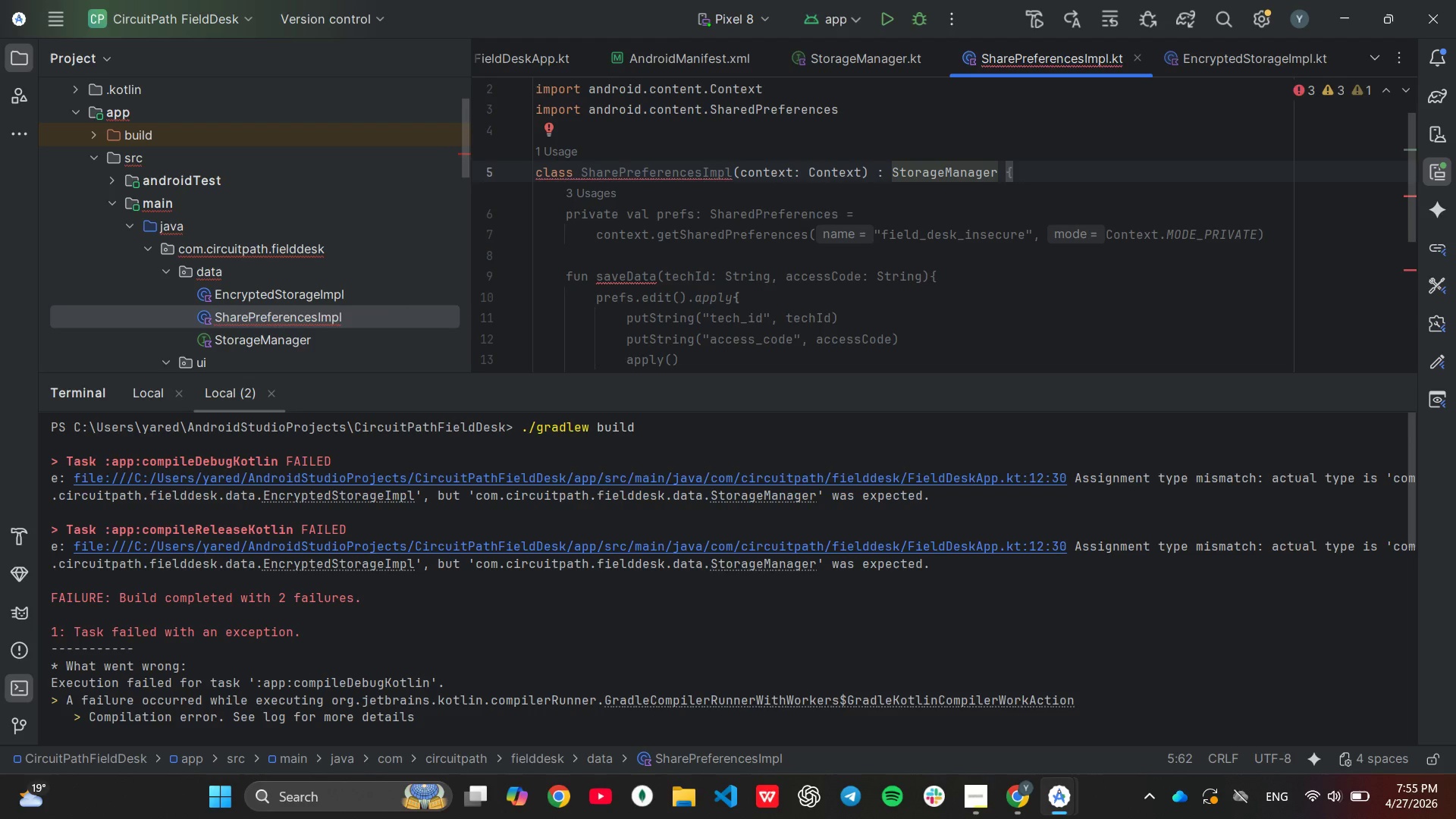 
wait(6.0)
 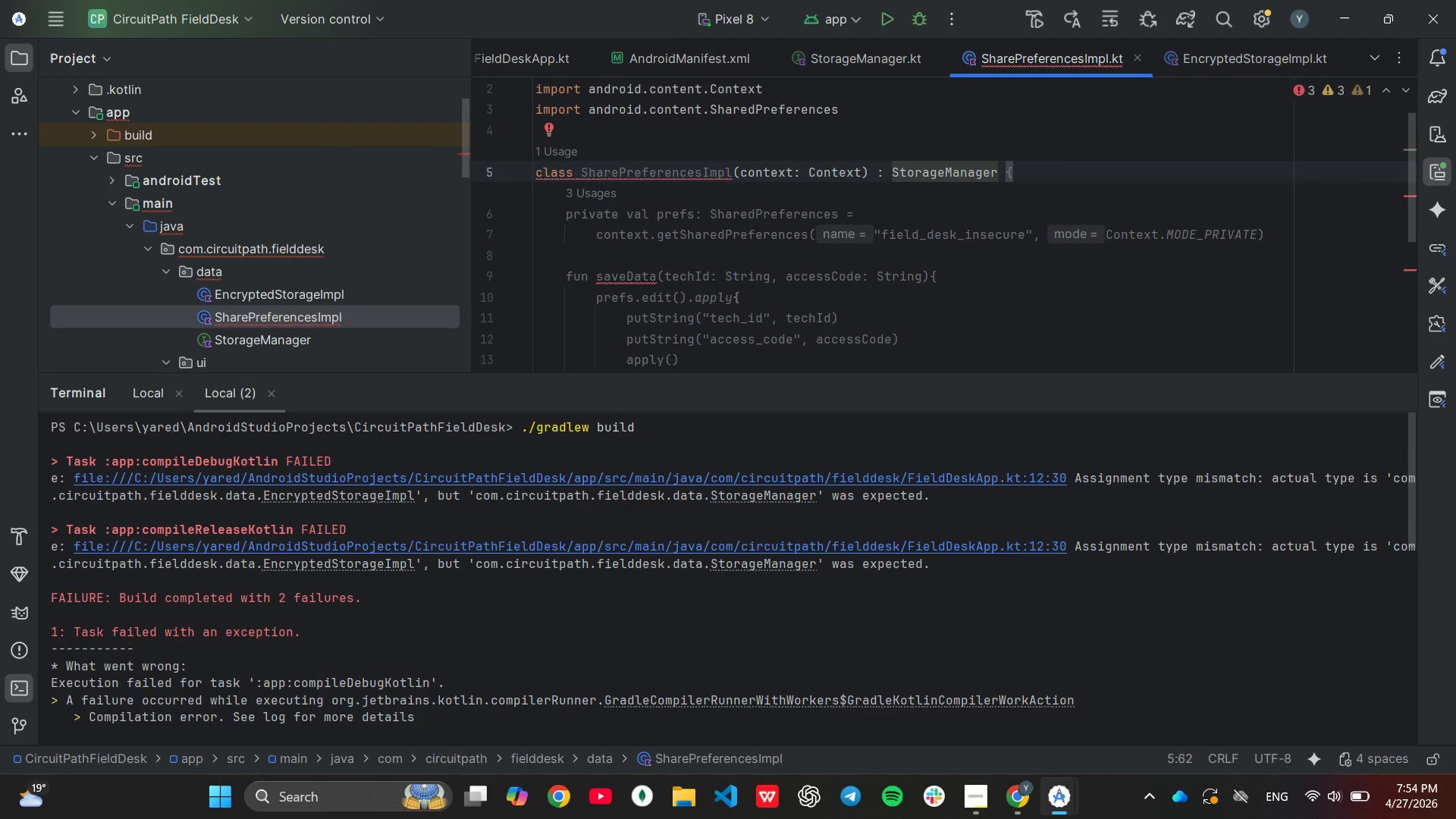 
scroll: coordinate [878, 159], scroll_direction: up, amount: 2.0
 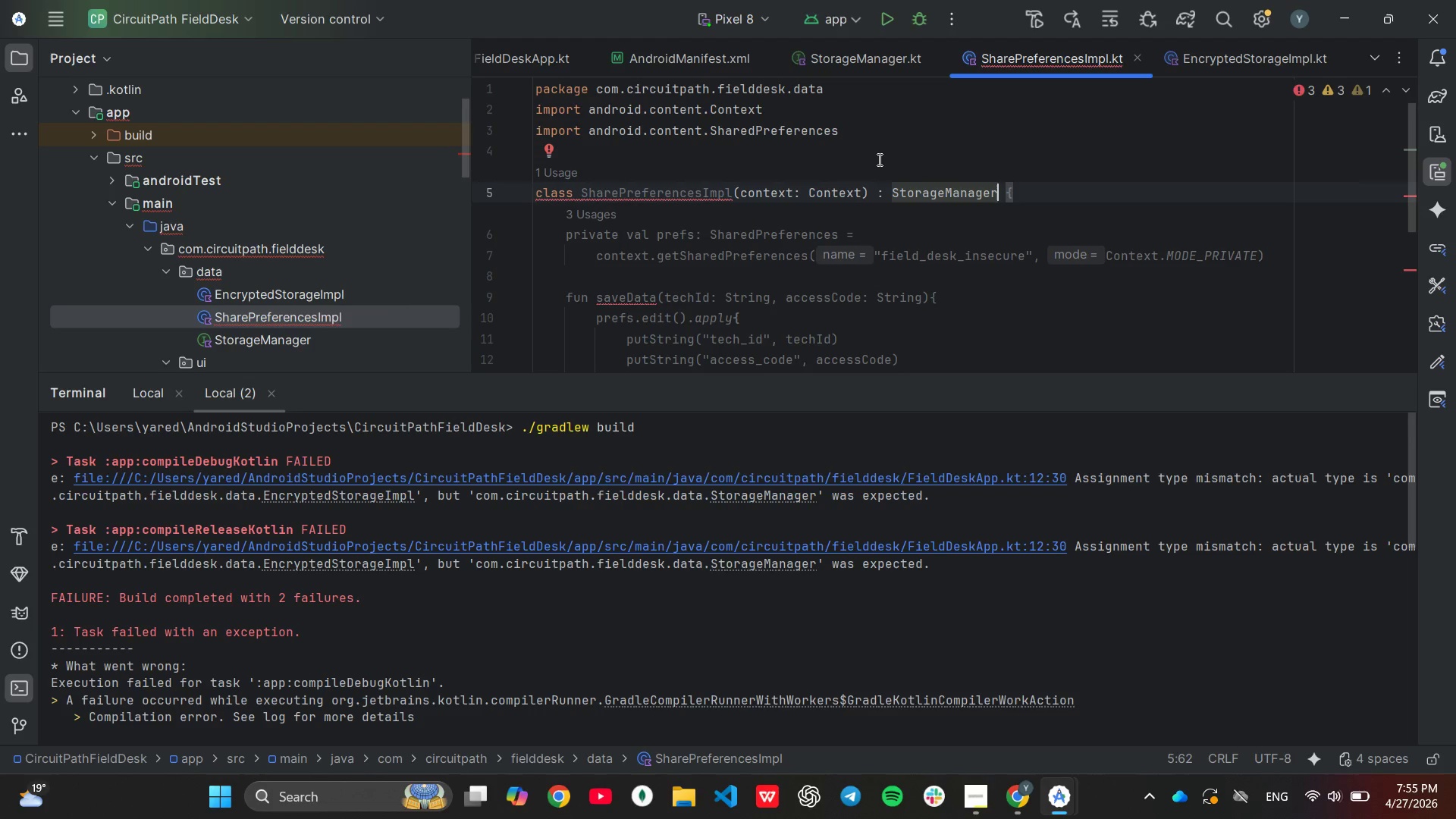 
wait(6.01)
 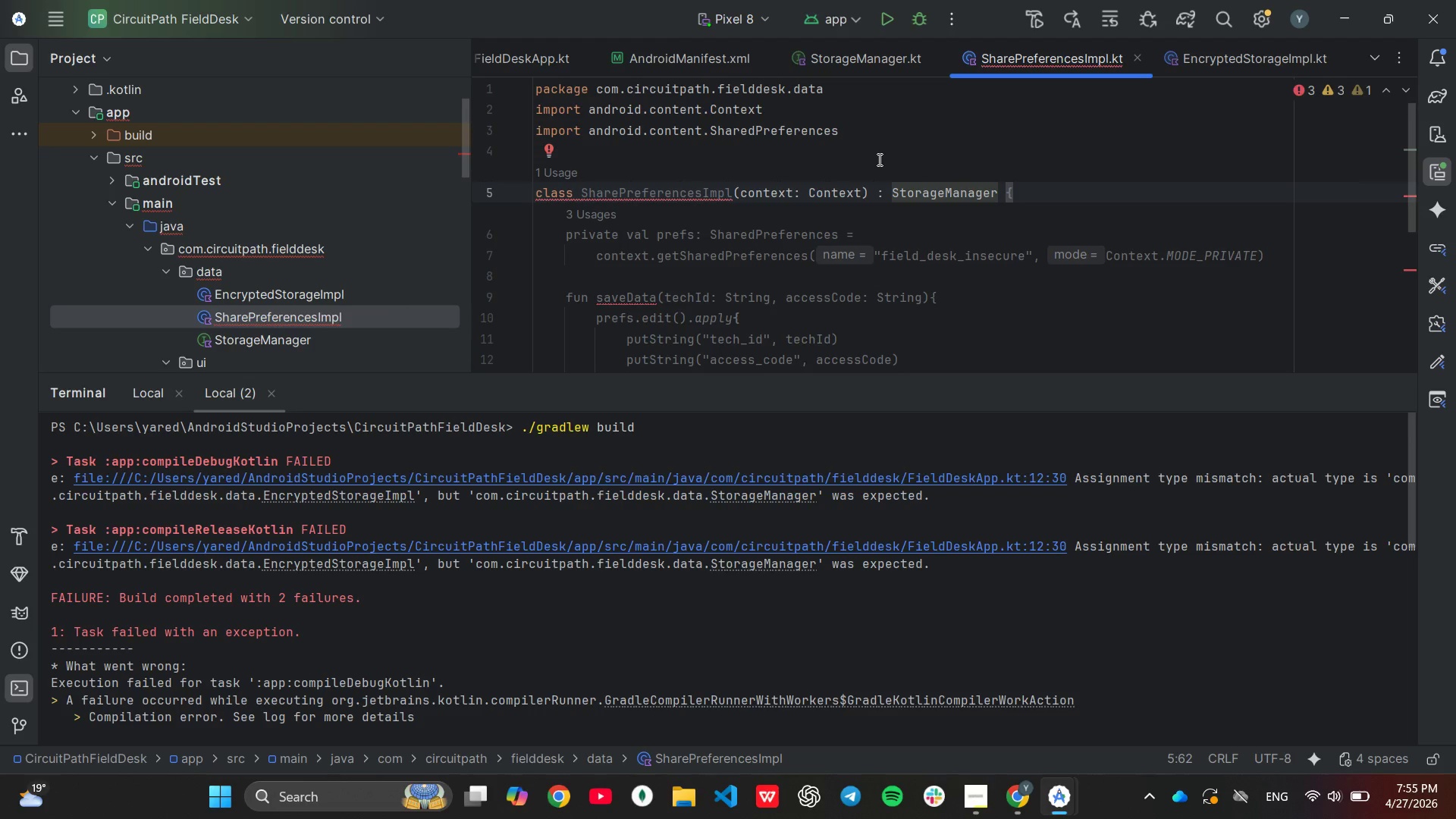 
scroll: coordinate [300, 222], scroll_direction: down, amount: 1.0
 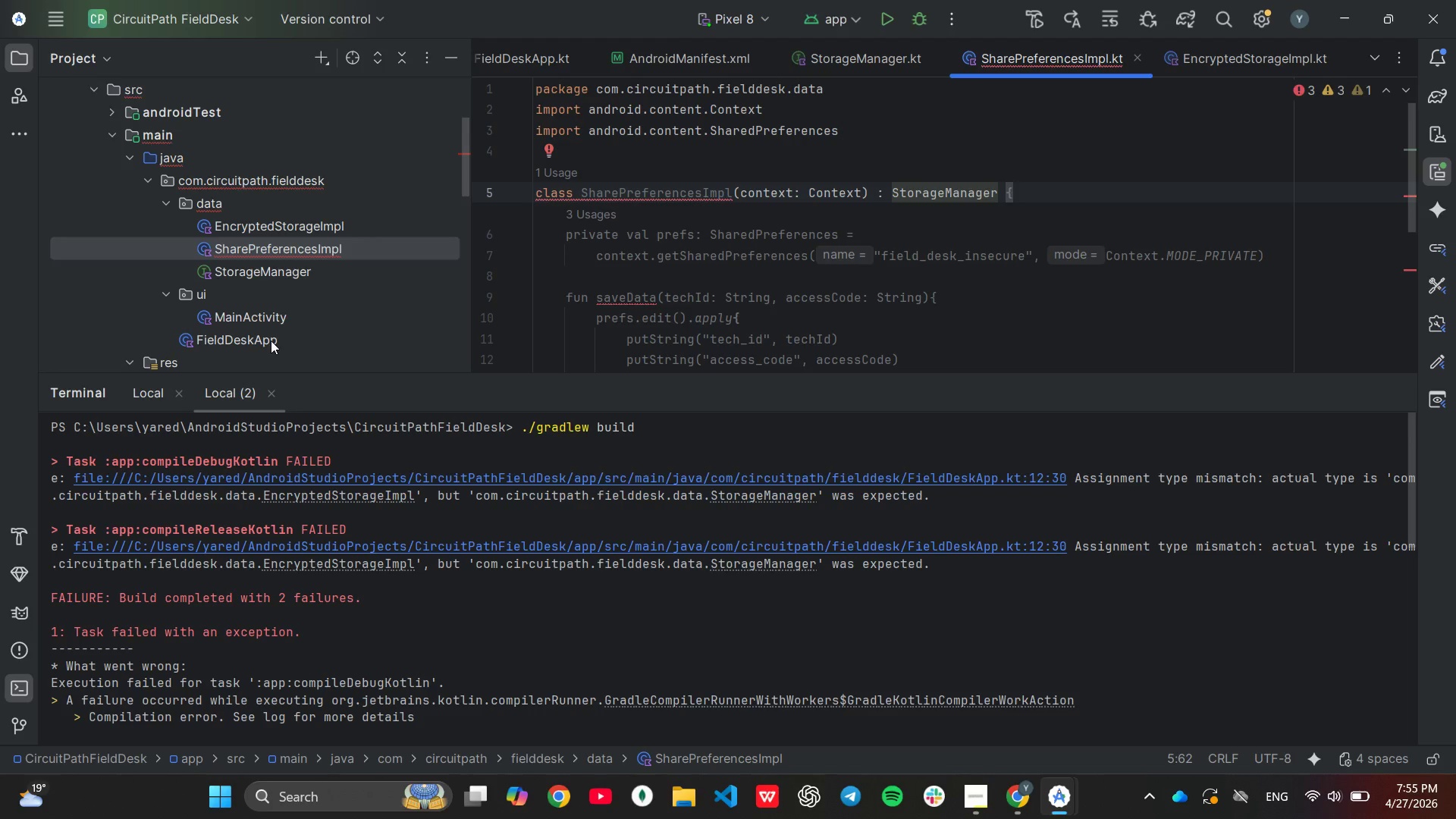 
double_click([271, 340])
 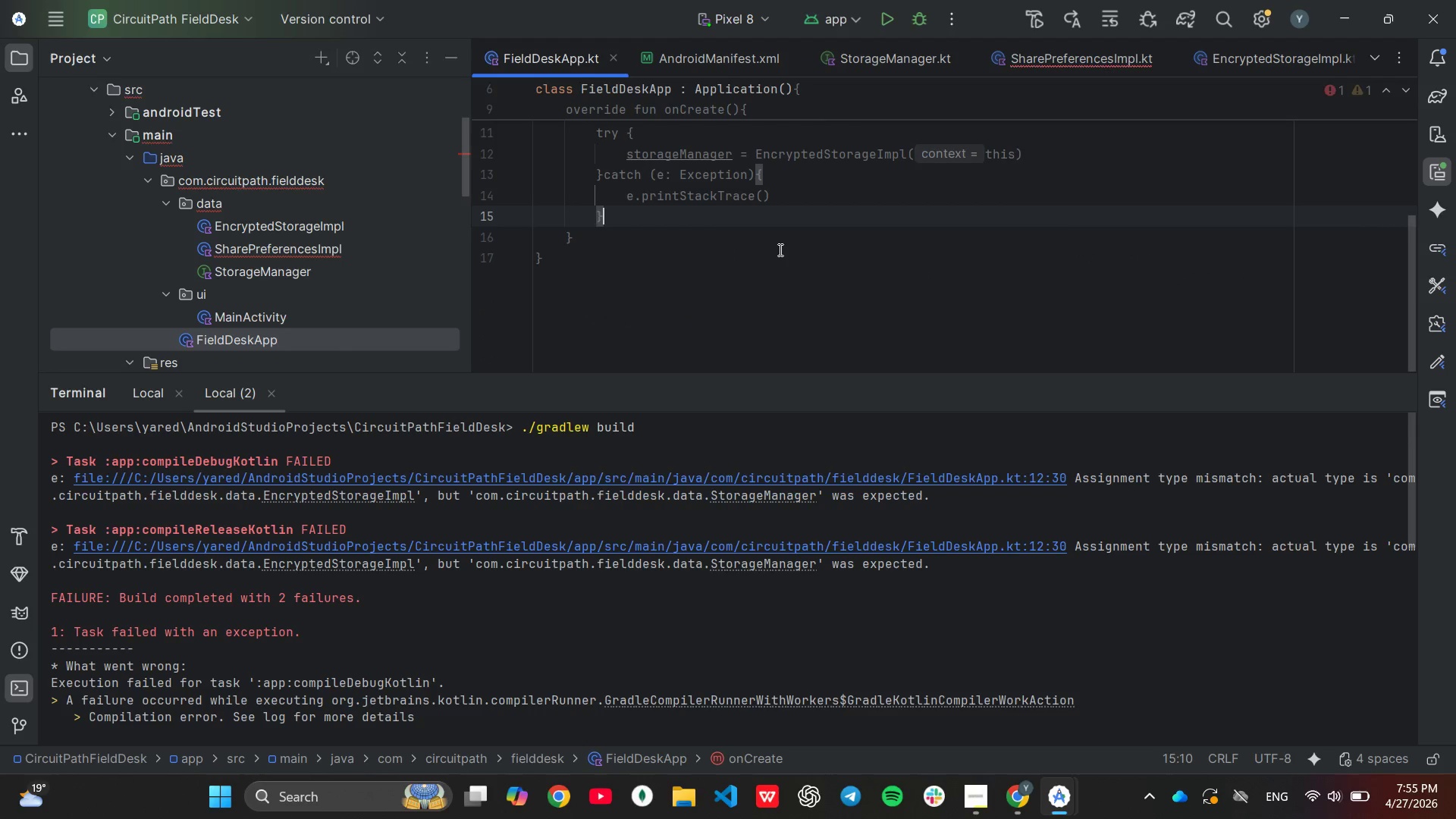 
scroll: coordinate [780, 249], scroll_direction: up, amount: 4.0
 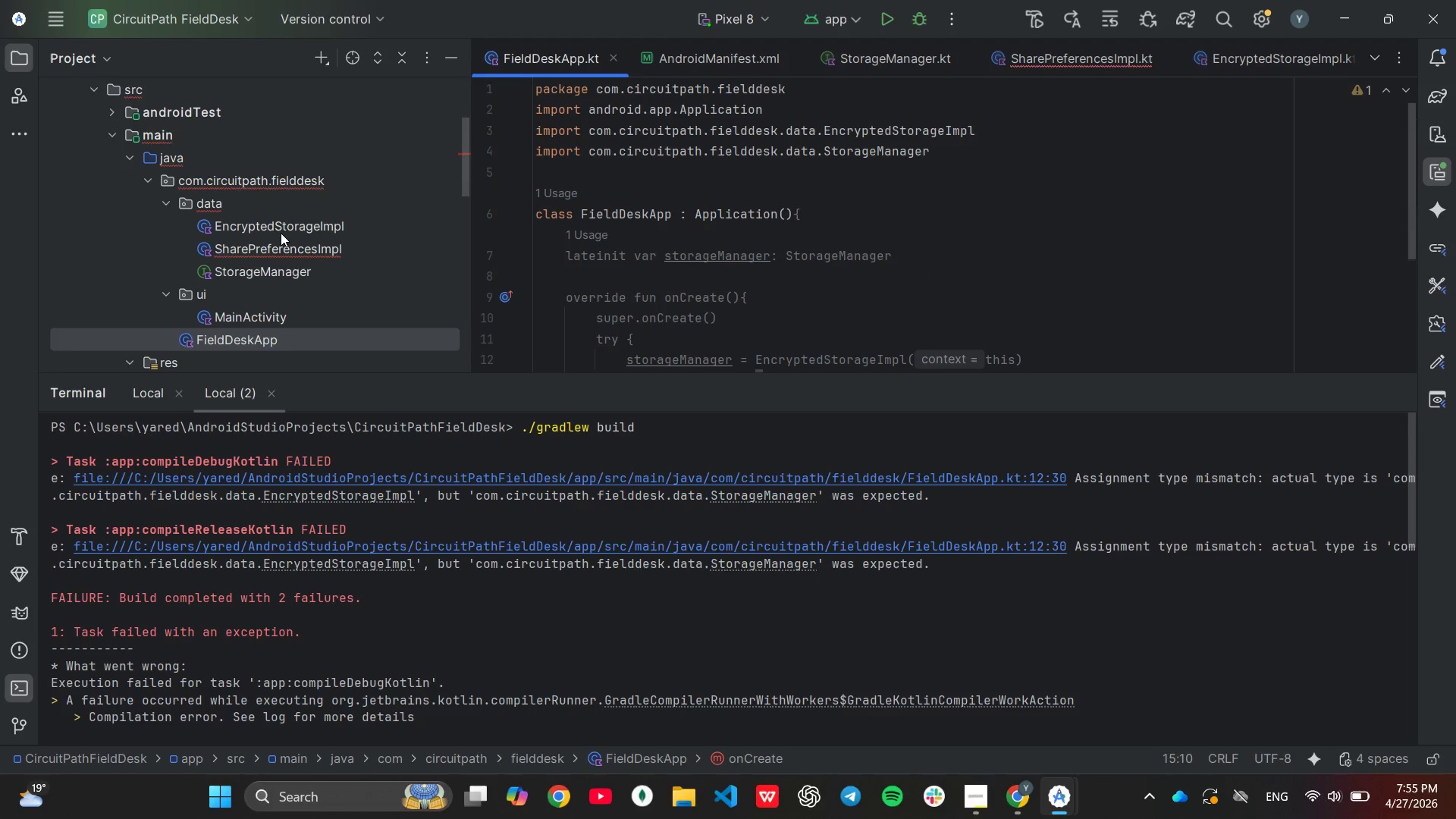 
double_click([281, 232])
 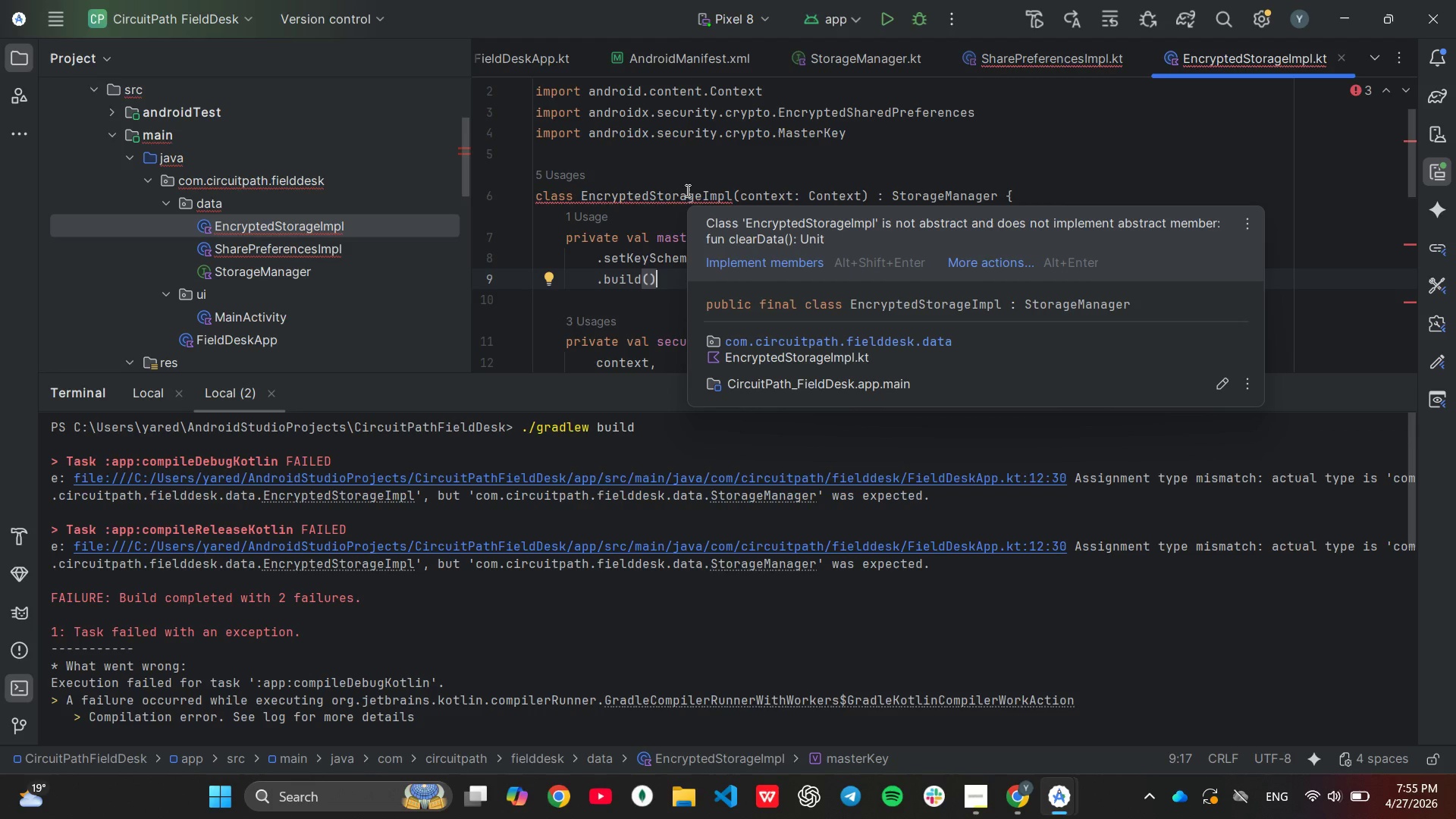 
wait(16.5)
 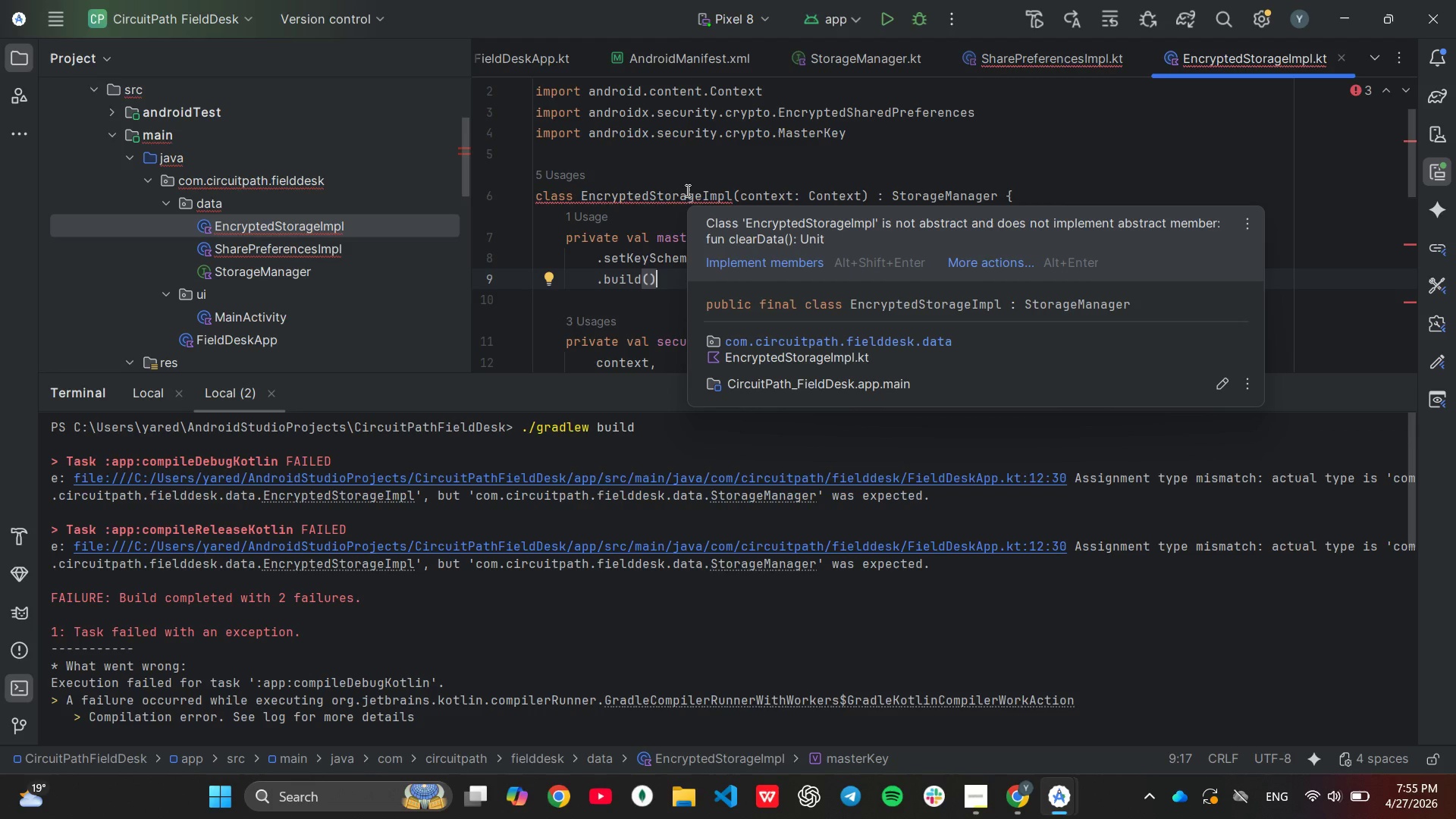 
left_click([677, 149])
 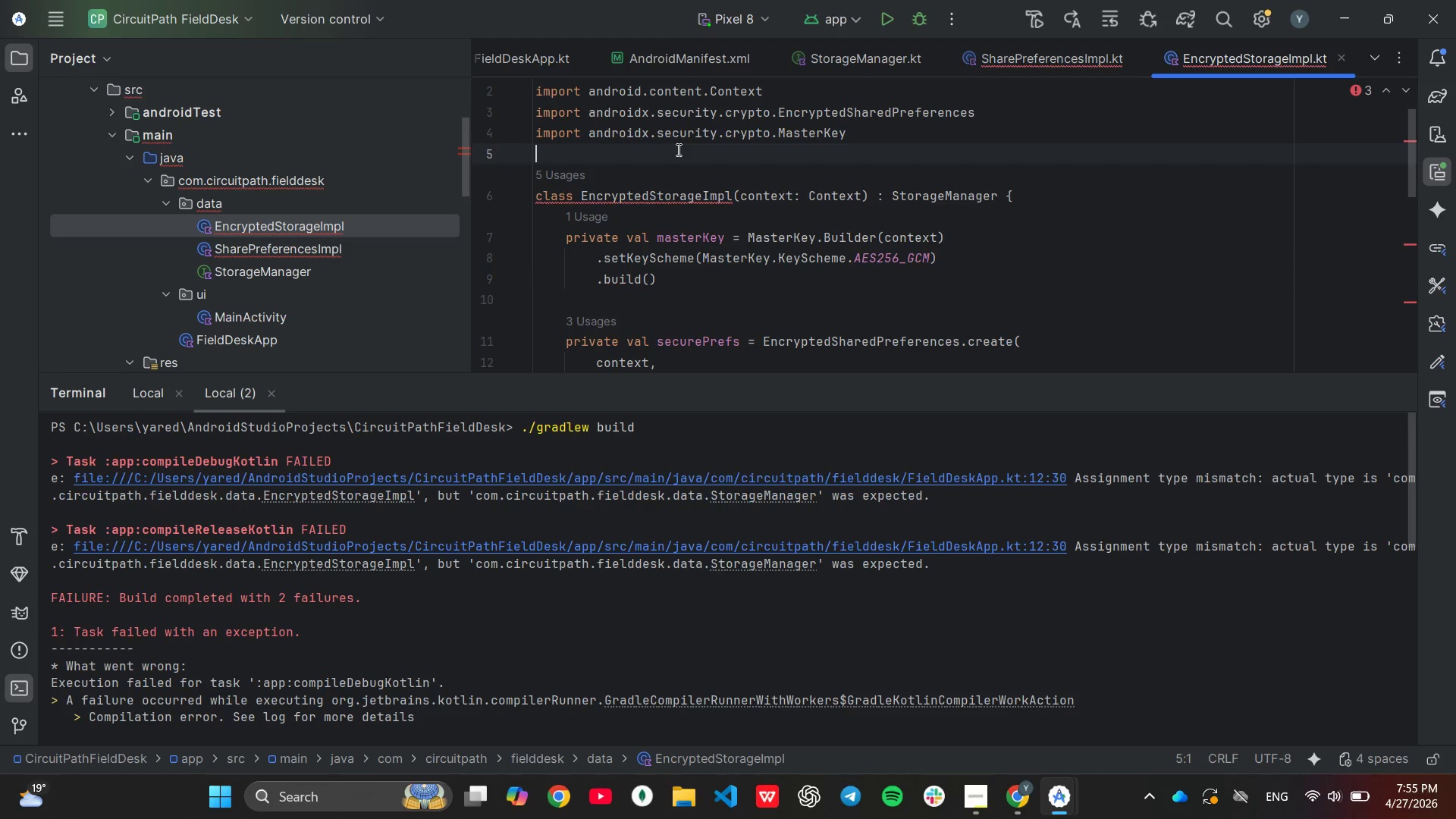 
type(im)
 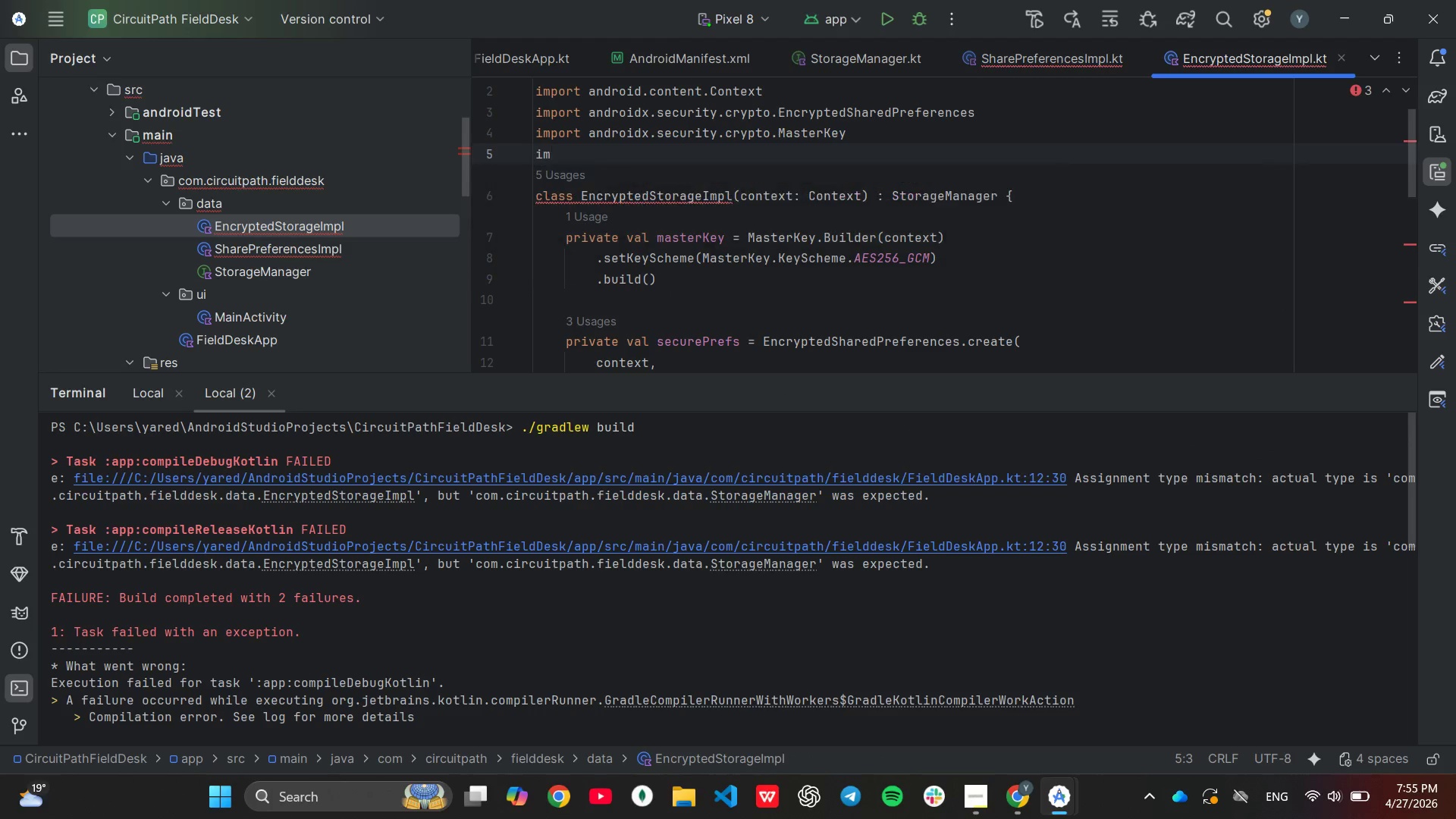 
key(Enter)
 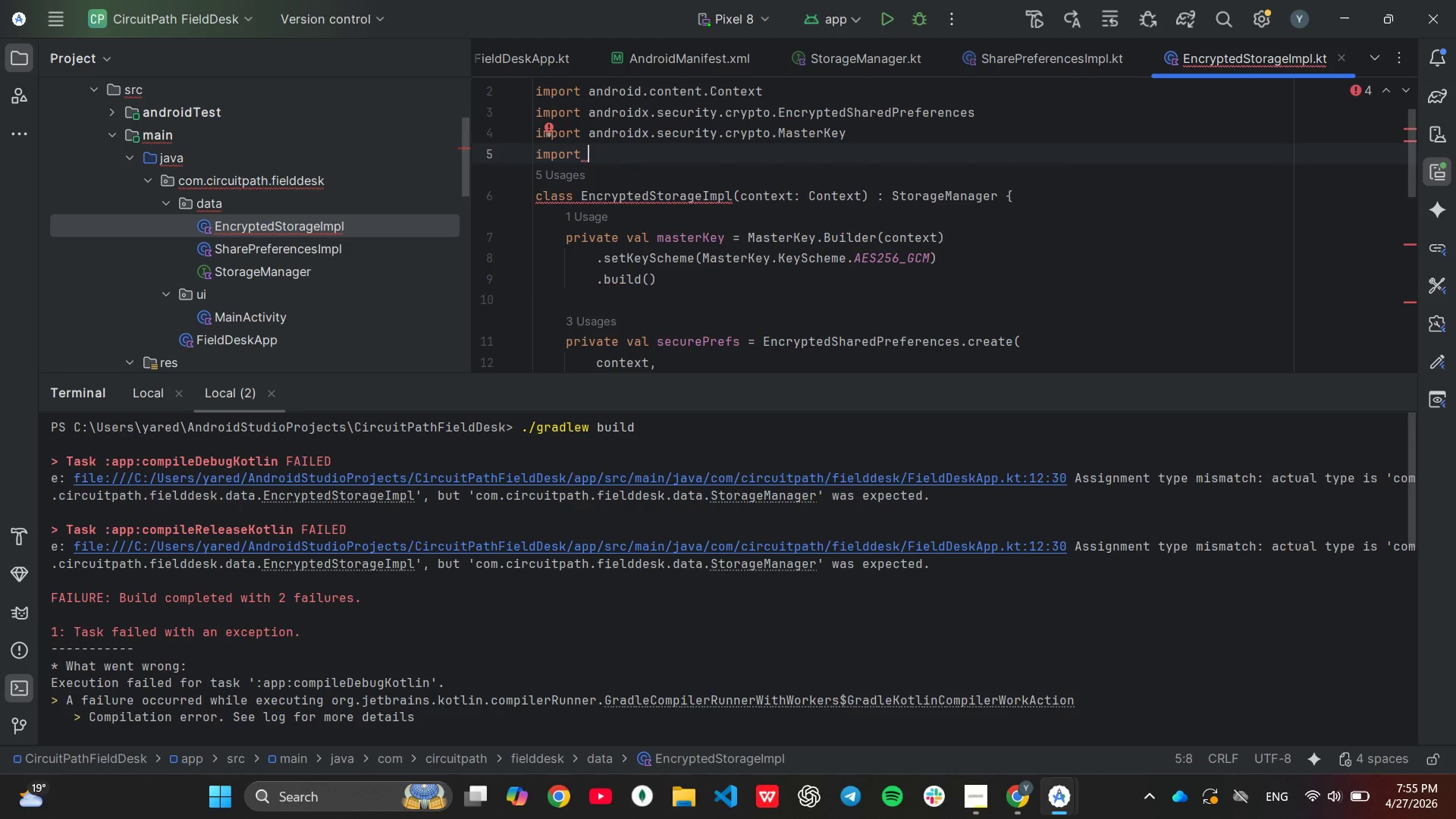 
type(com)
 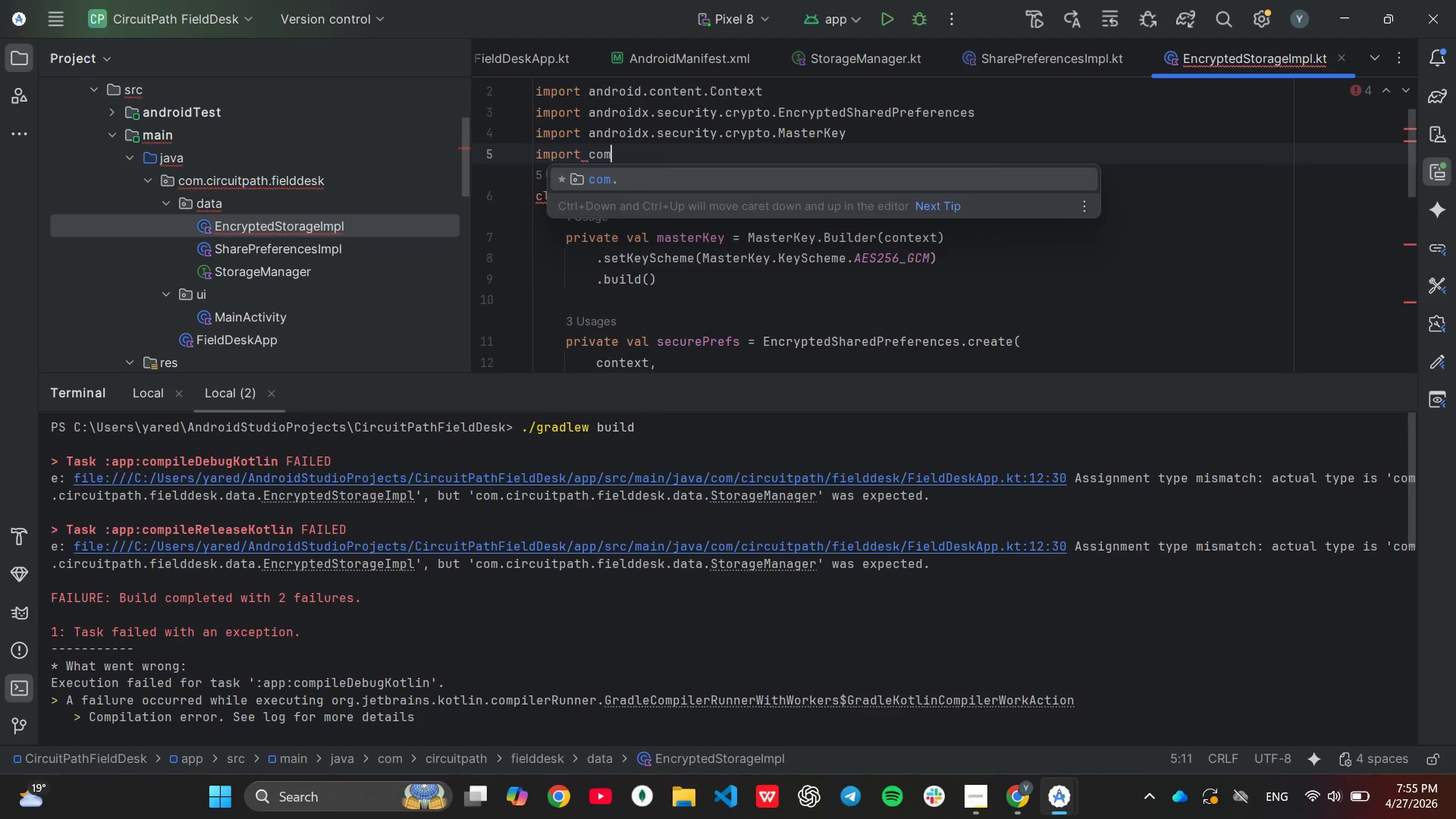 
key(Enter)
 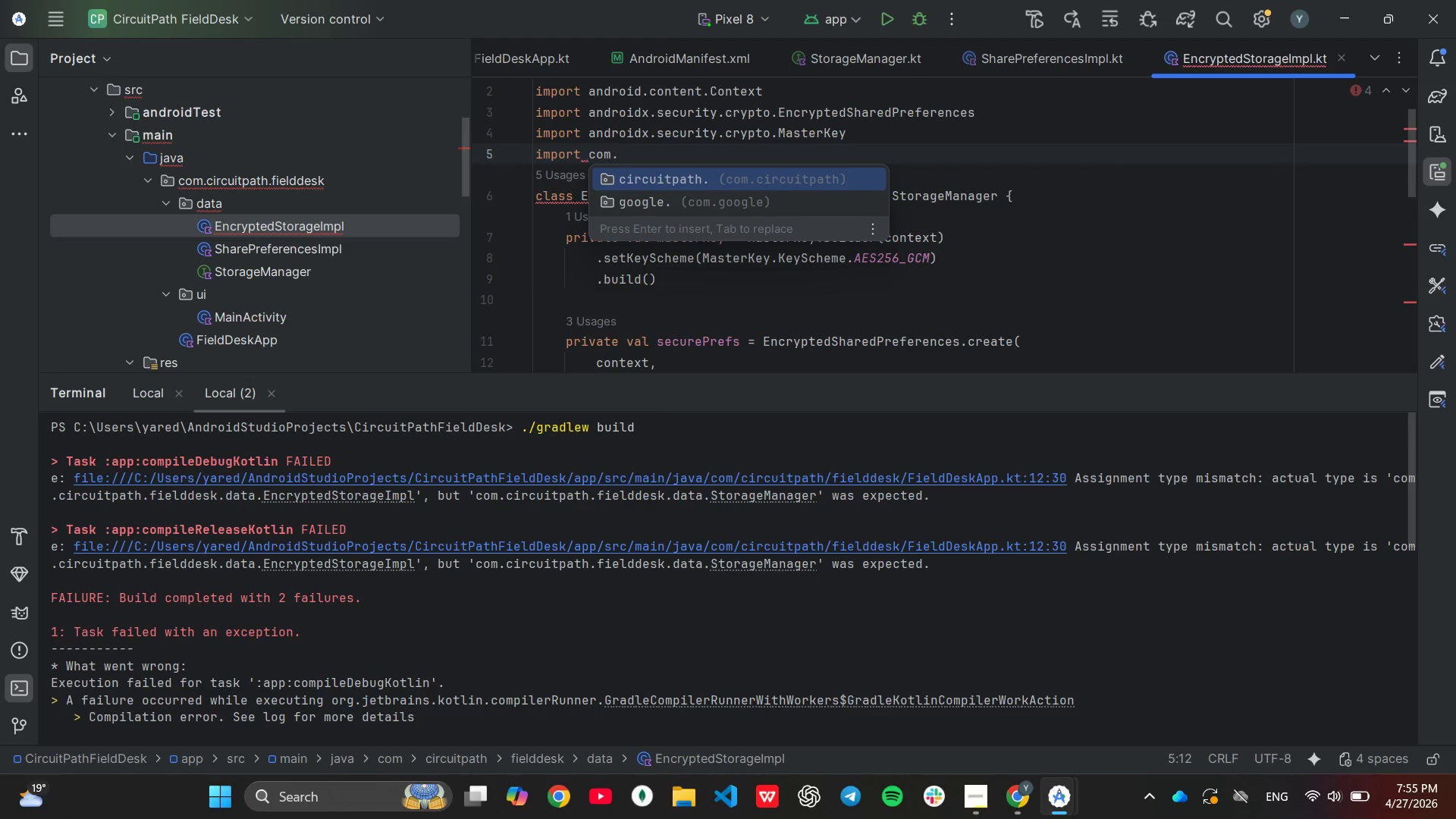 
key(Enter)
 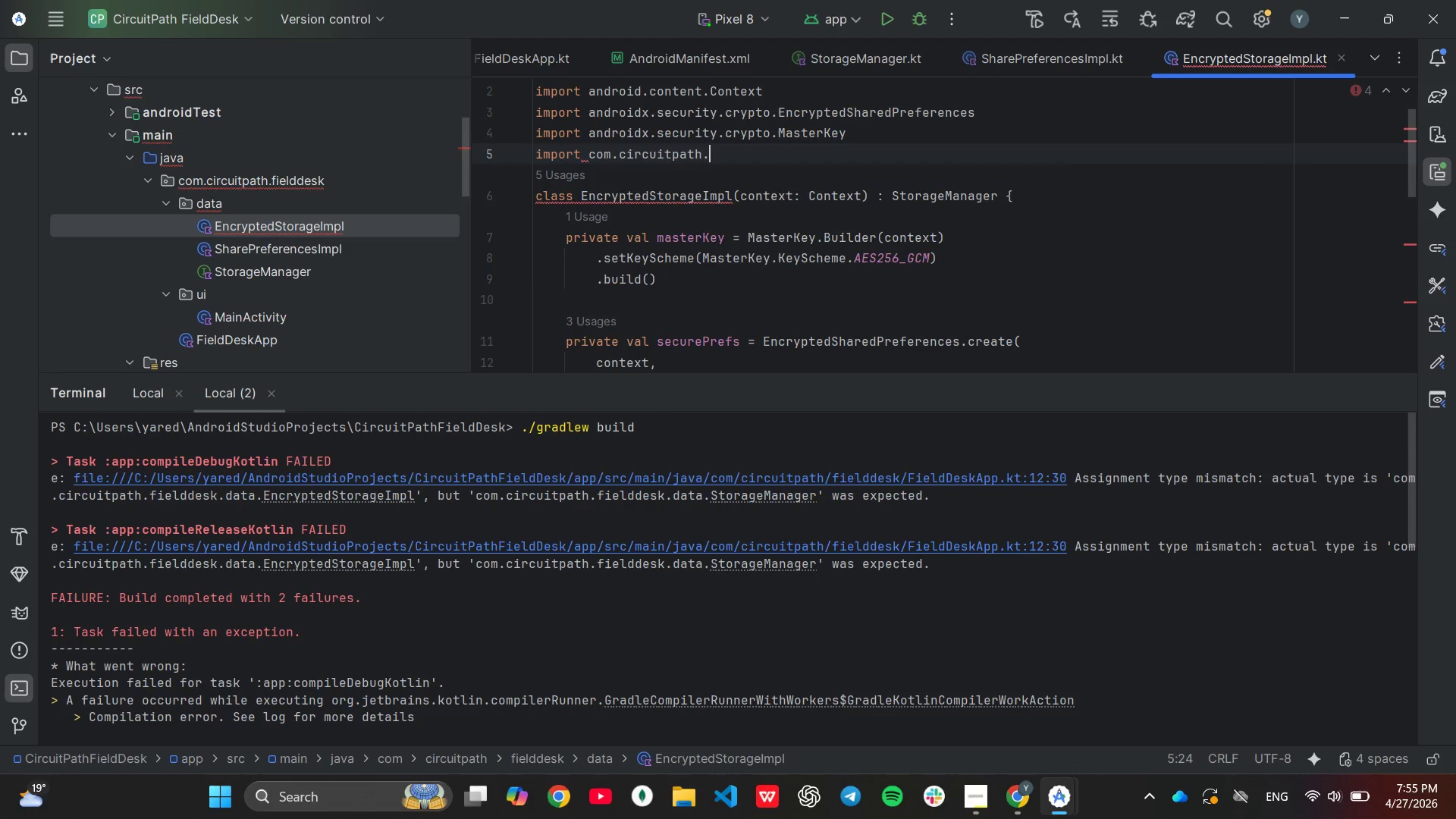 
key(Enter)
 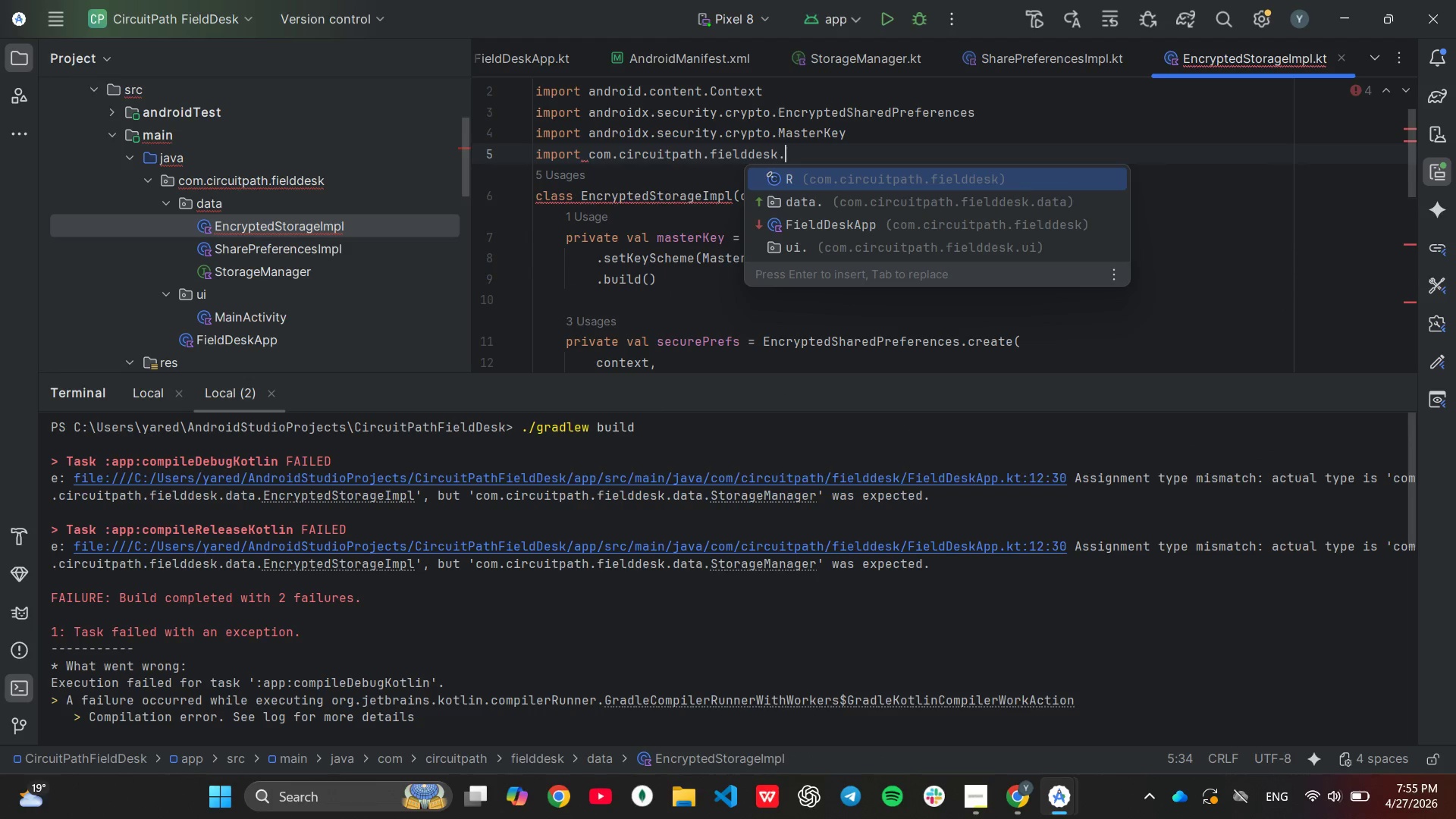 
key(ArrowDown)
 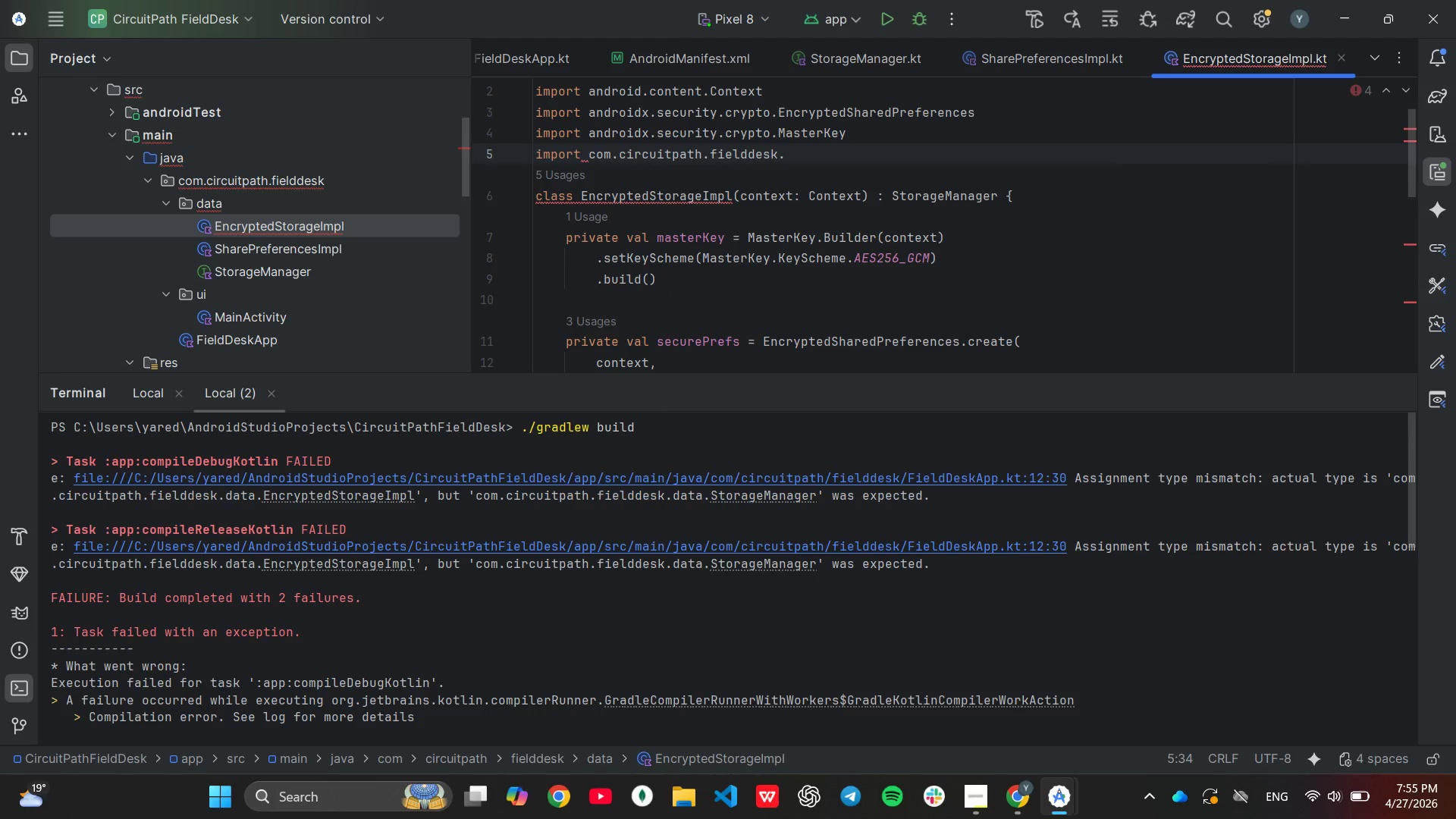 
key(Enter)
 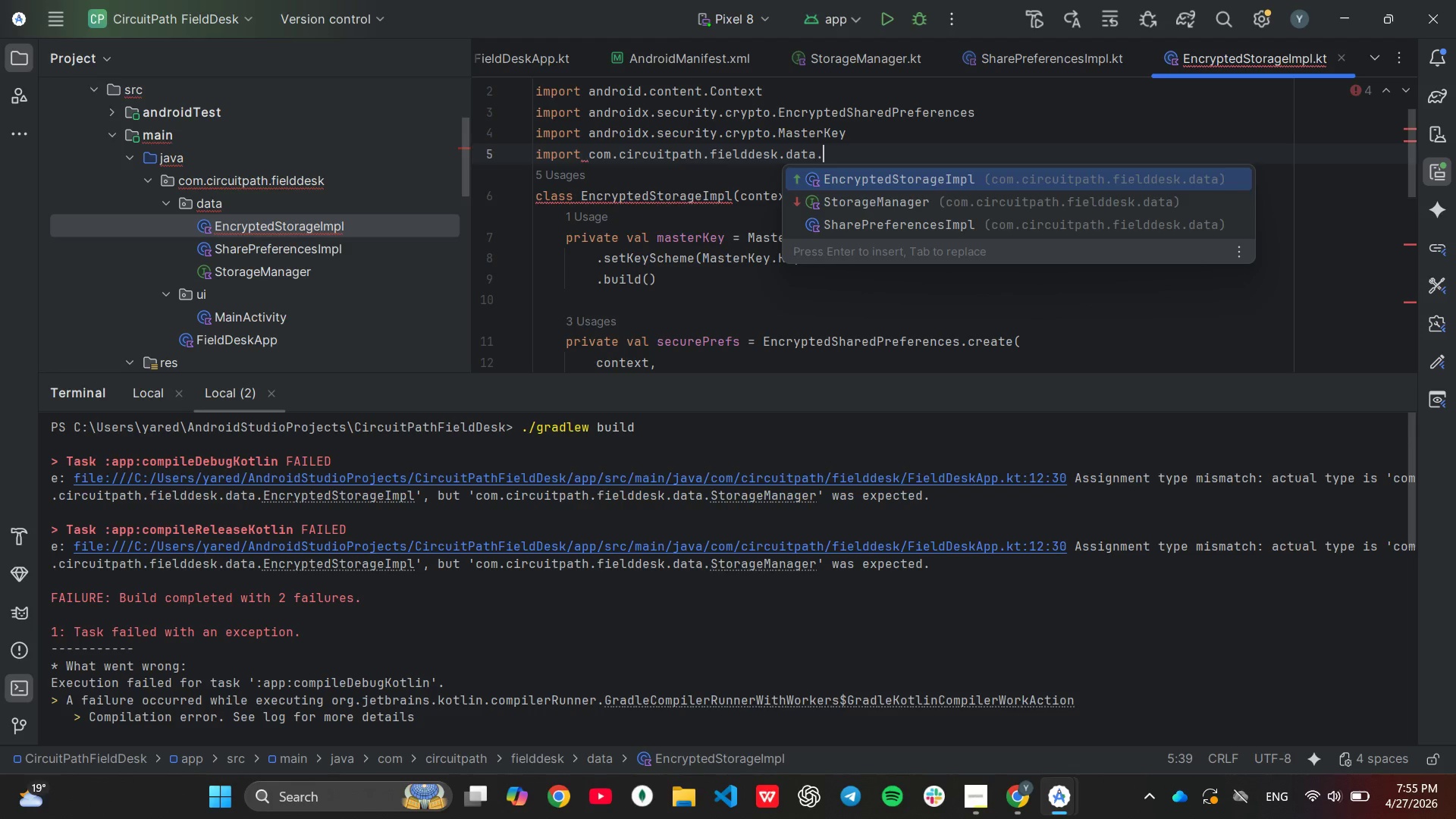 
key(ArrowDown)
 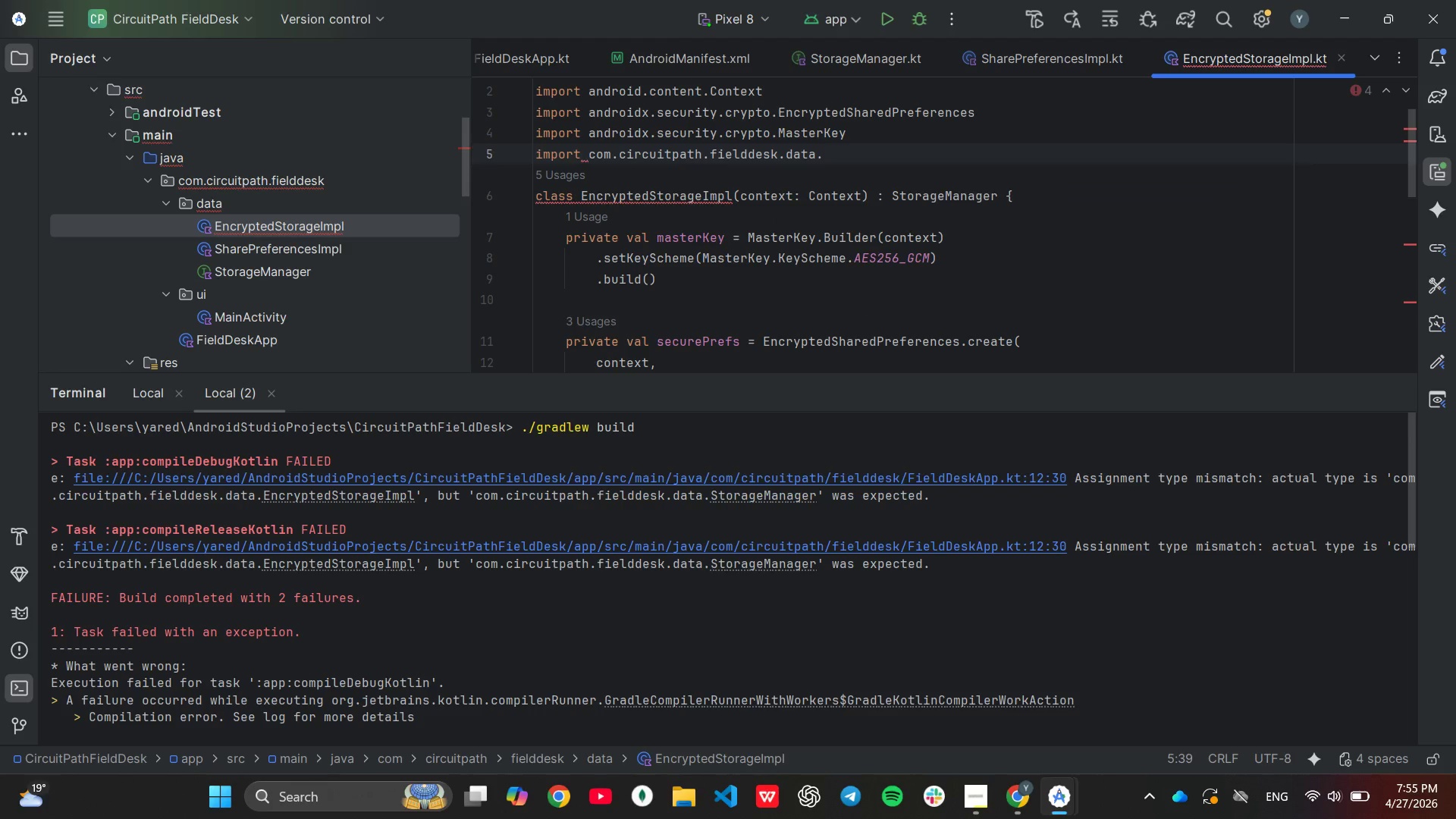 
key(Enter)
 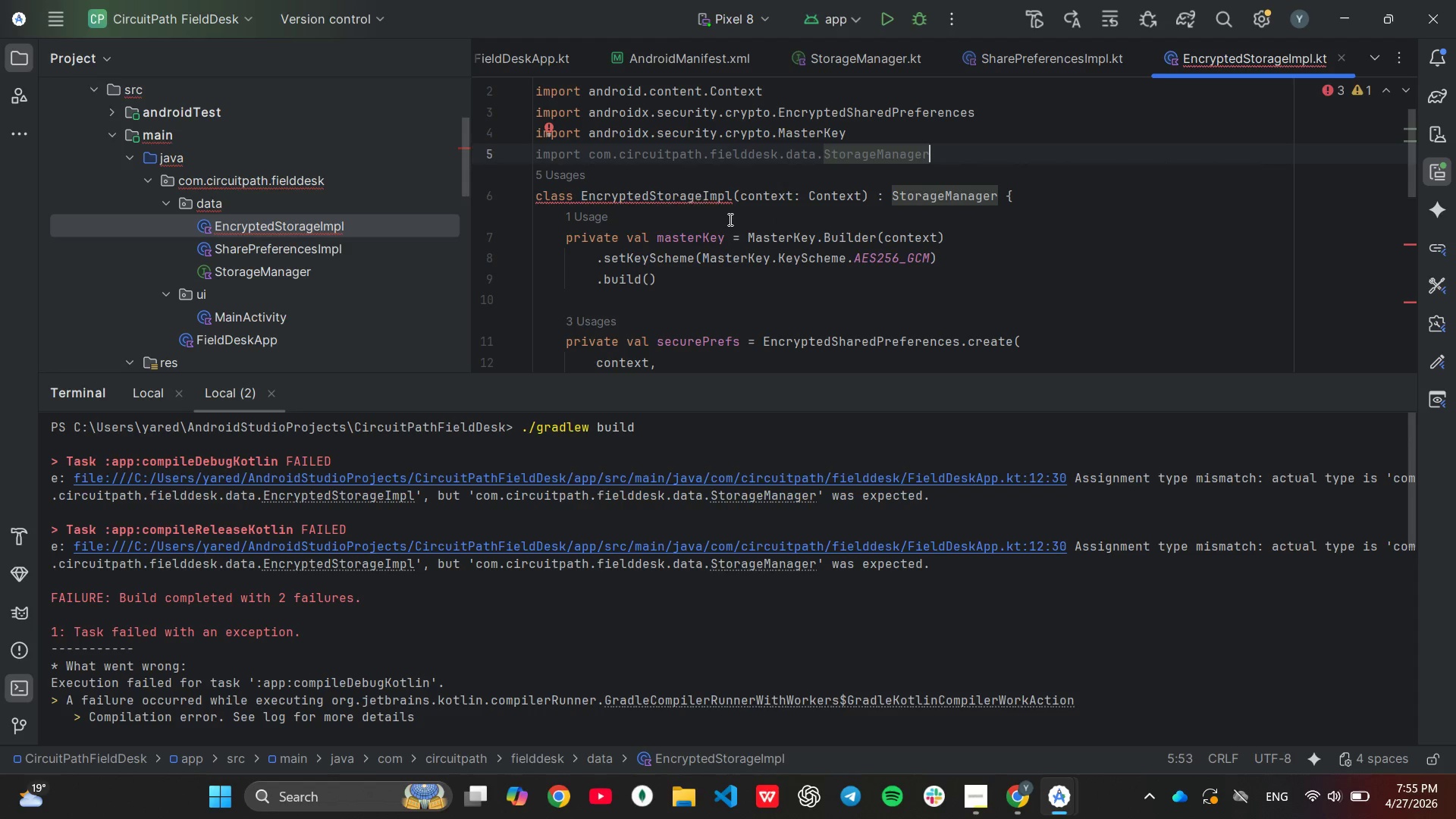 
left_click([896, 318])
 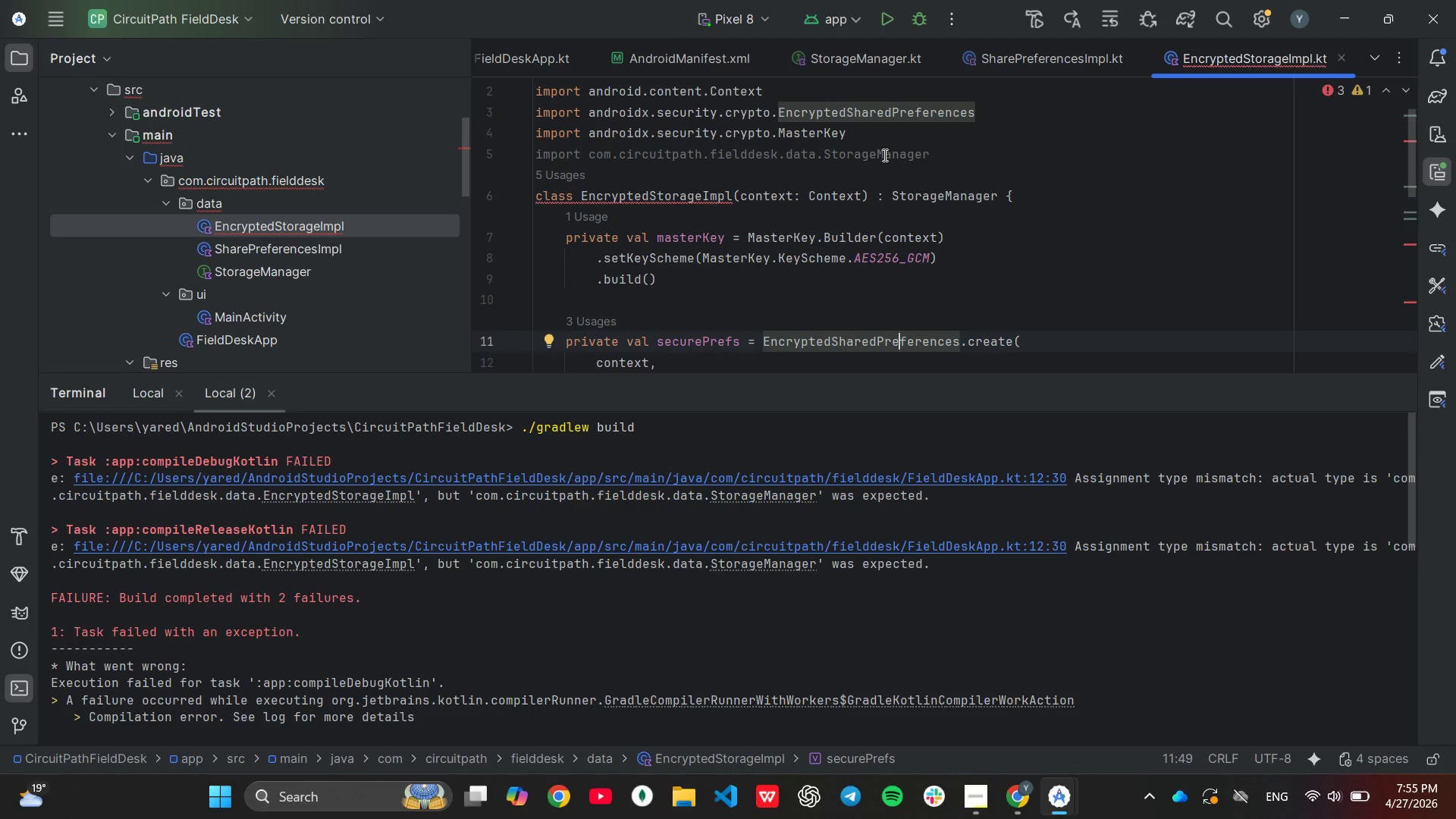 
double_click([883, 155])
 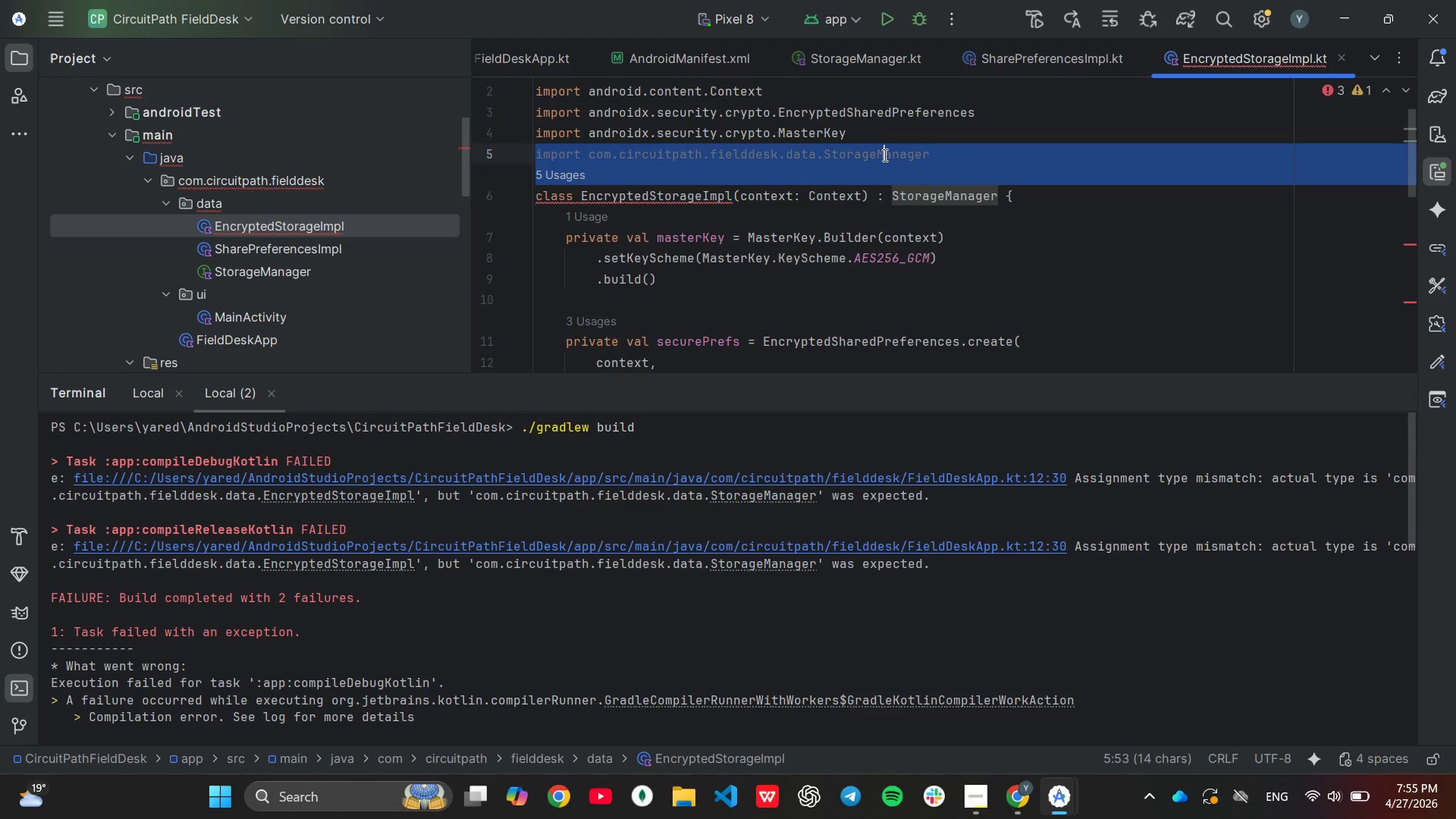 
triple_click([883, 155])
 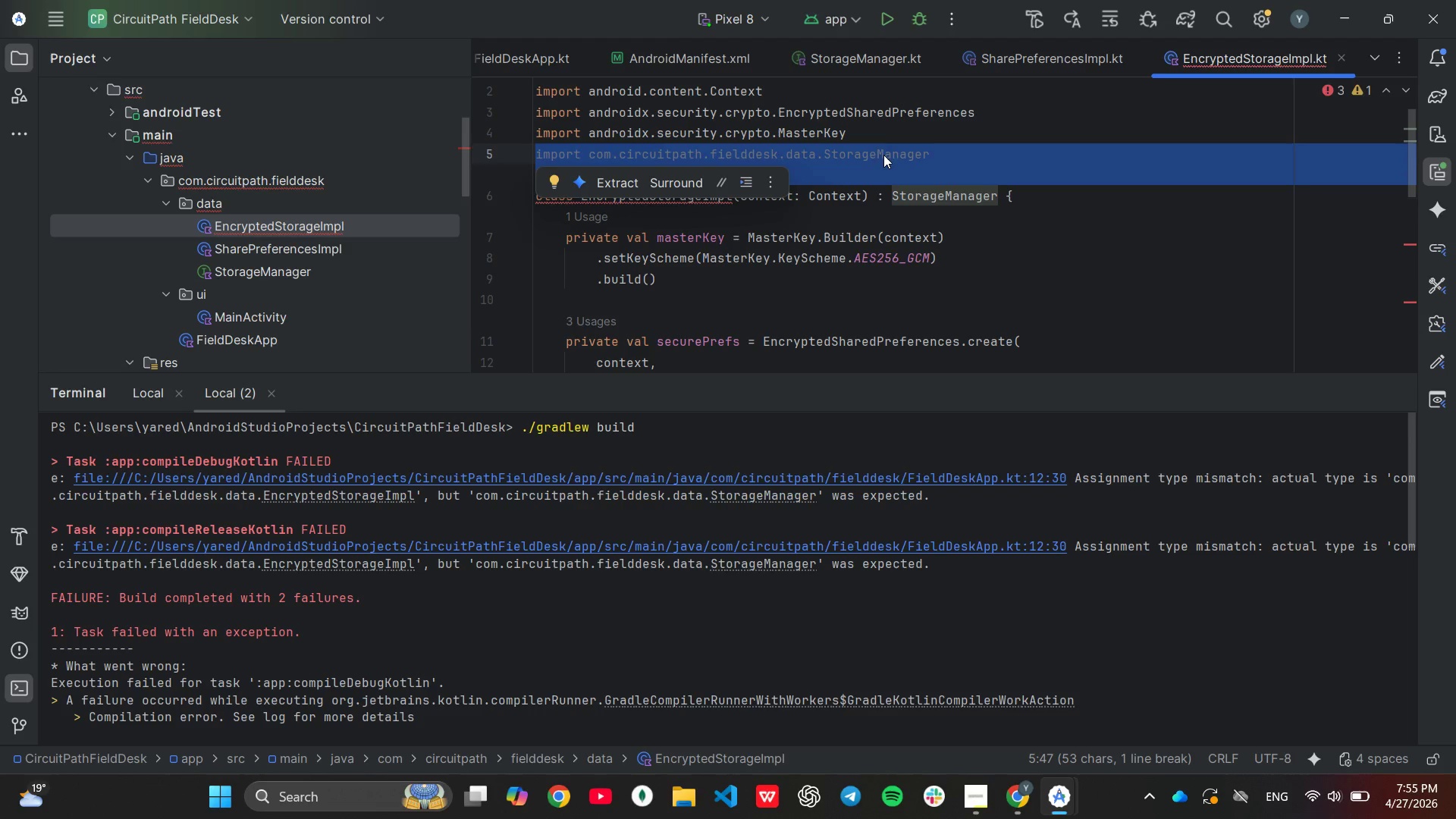 
key(Backspace)
 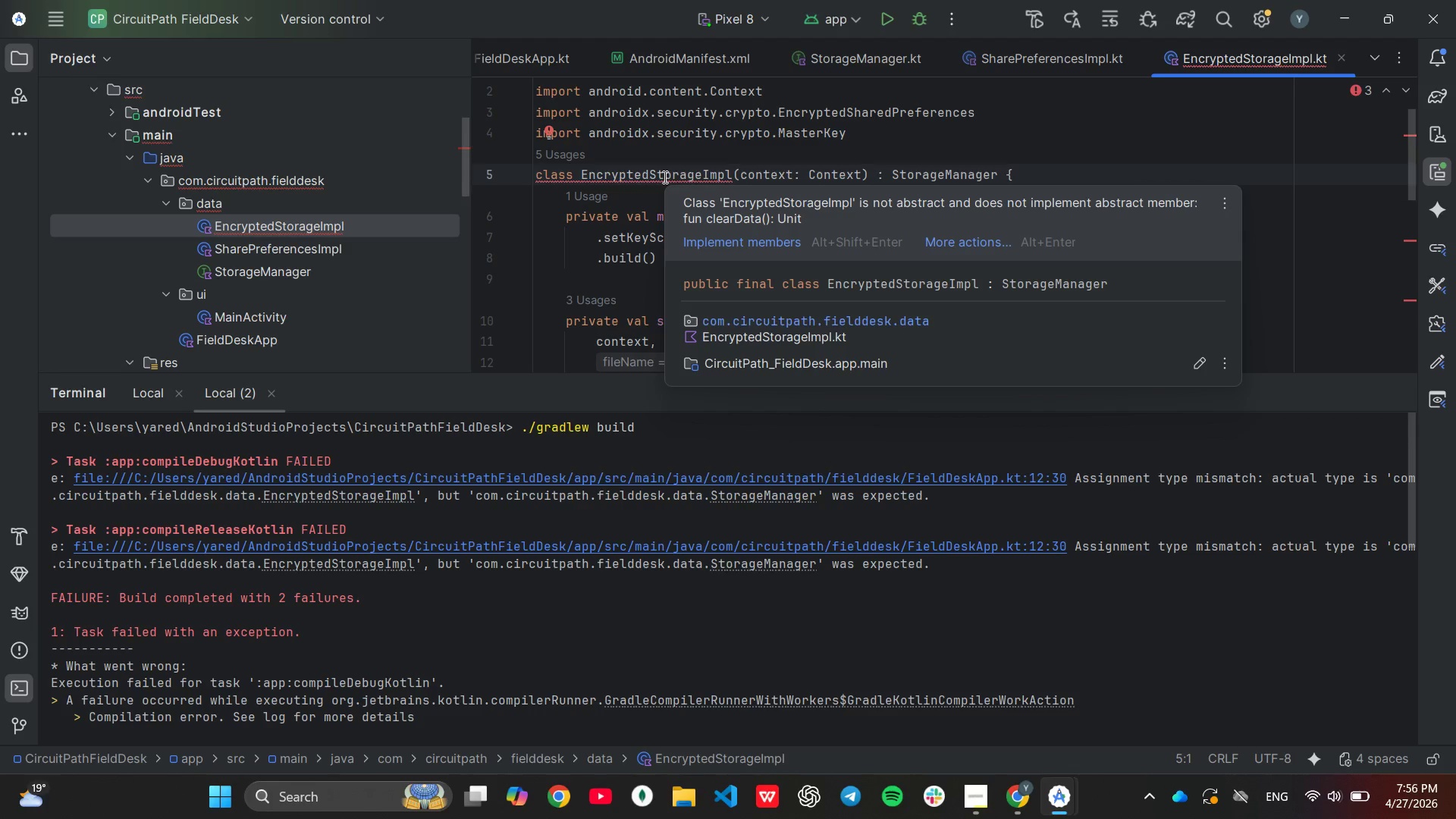 
wait(61.74)
 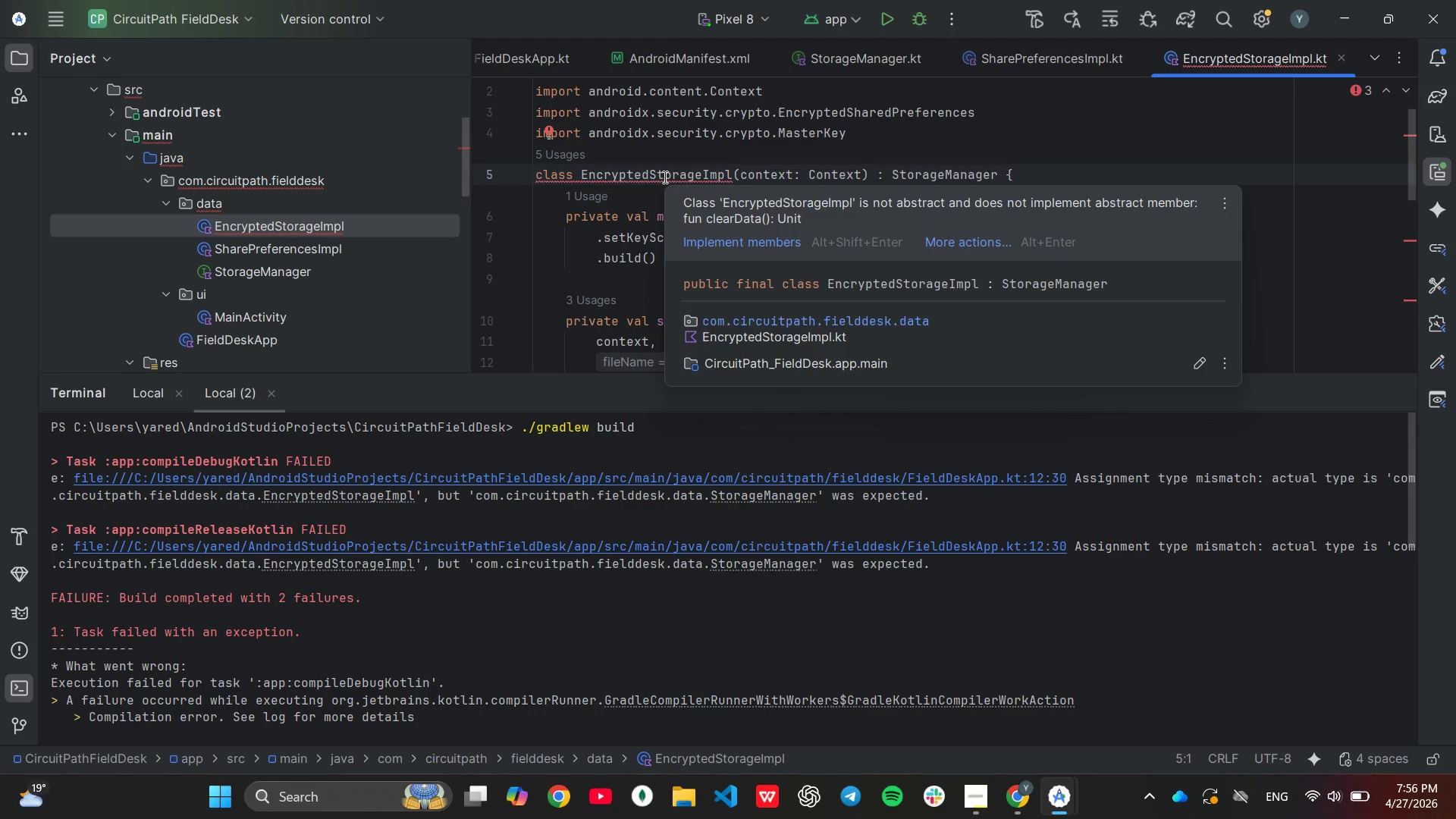 
scroll: coordinate [689, 250], scroll_direction: down, amount: 9.0
 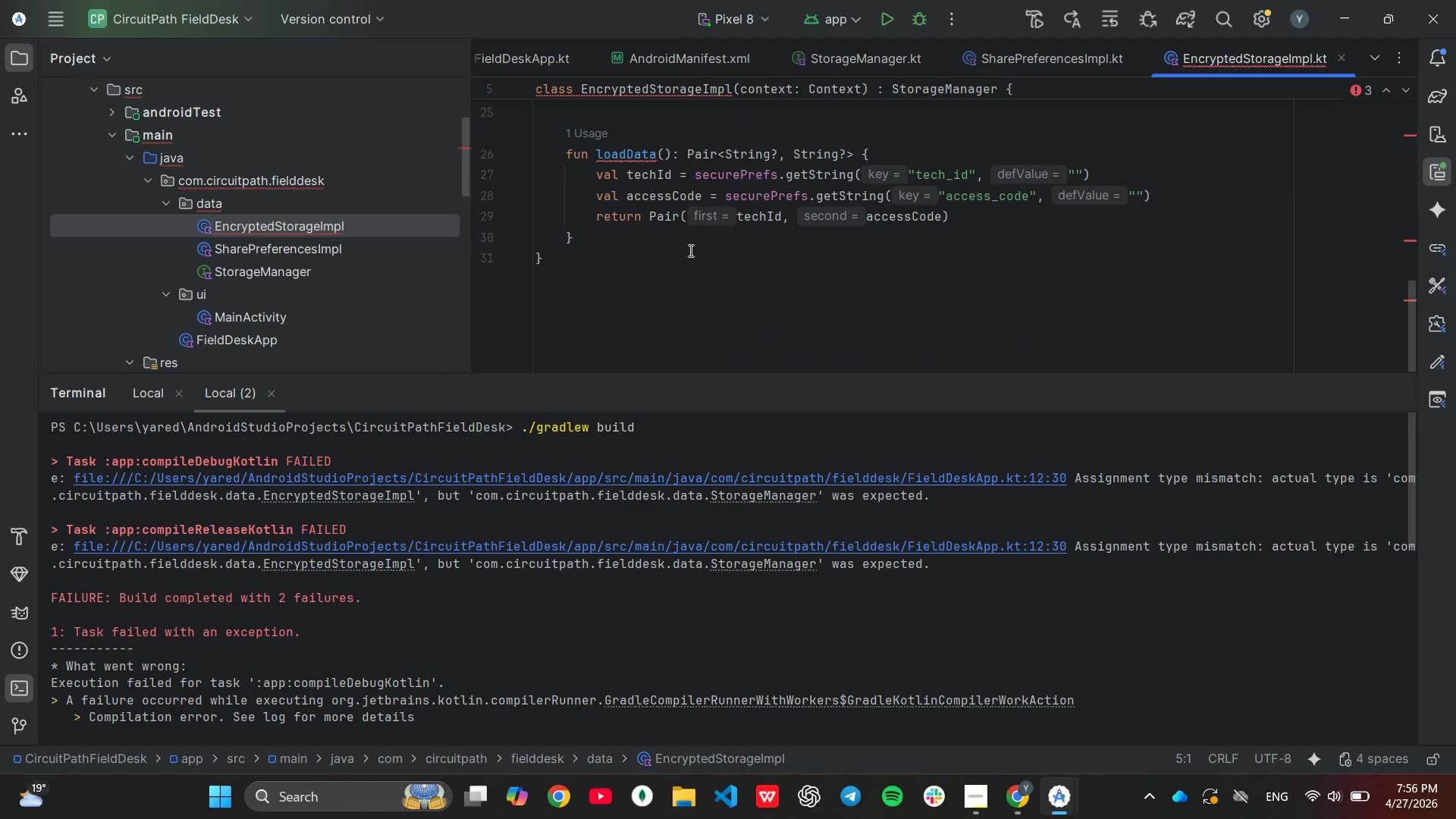 
left_click([689, 250])
 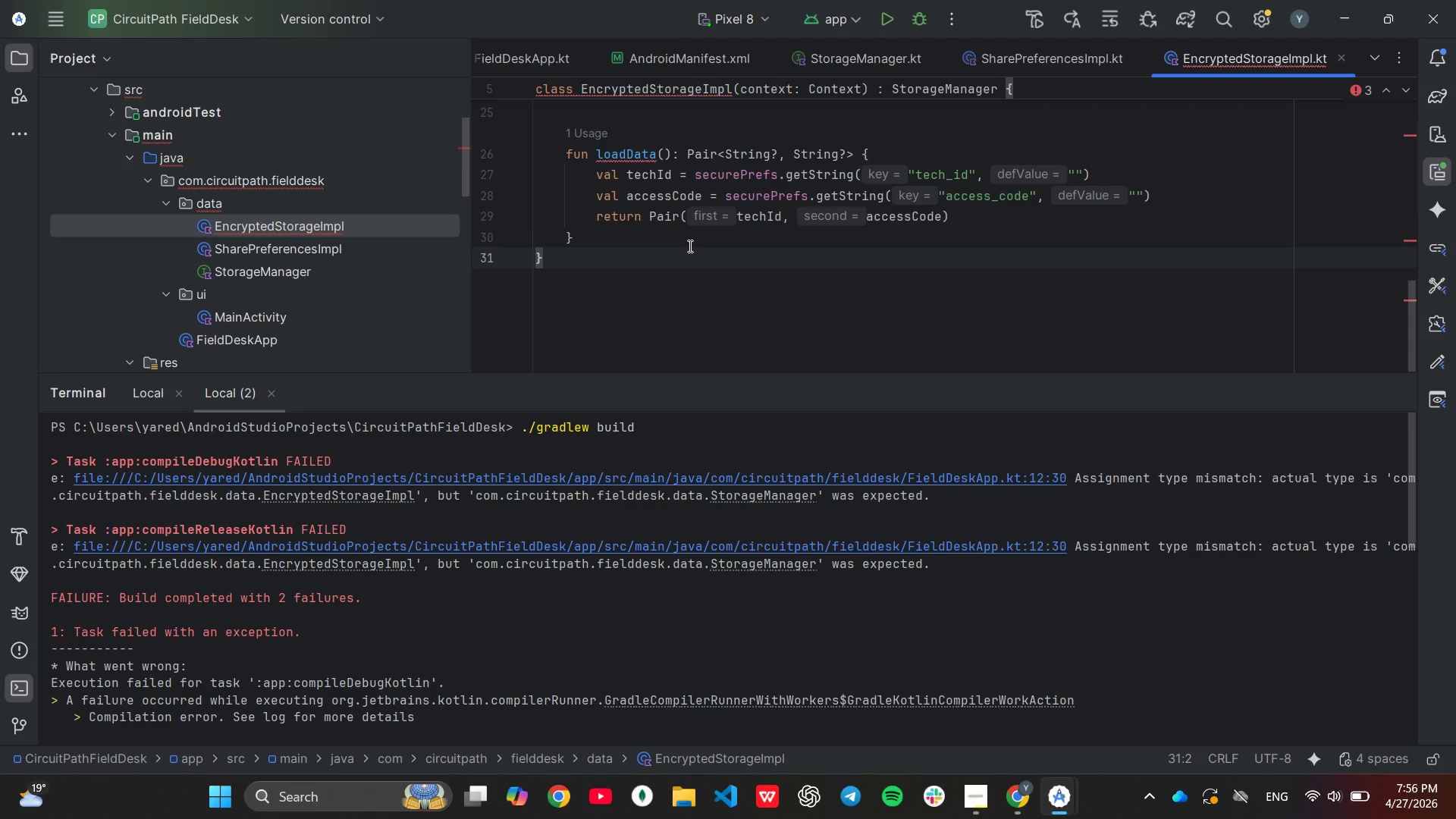 
left_click([689, 246])
 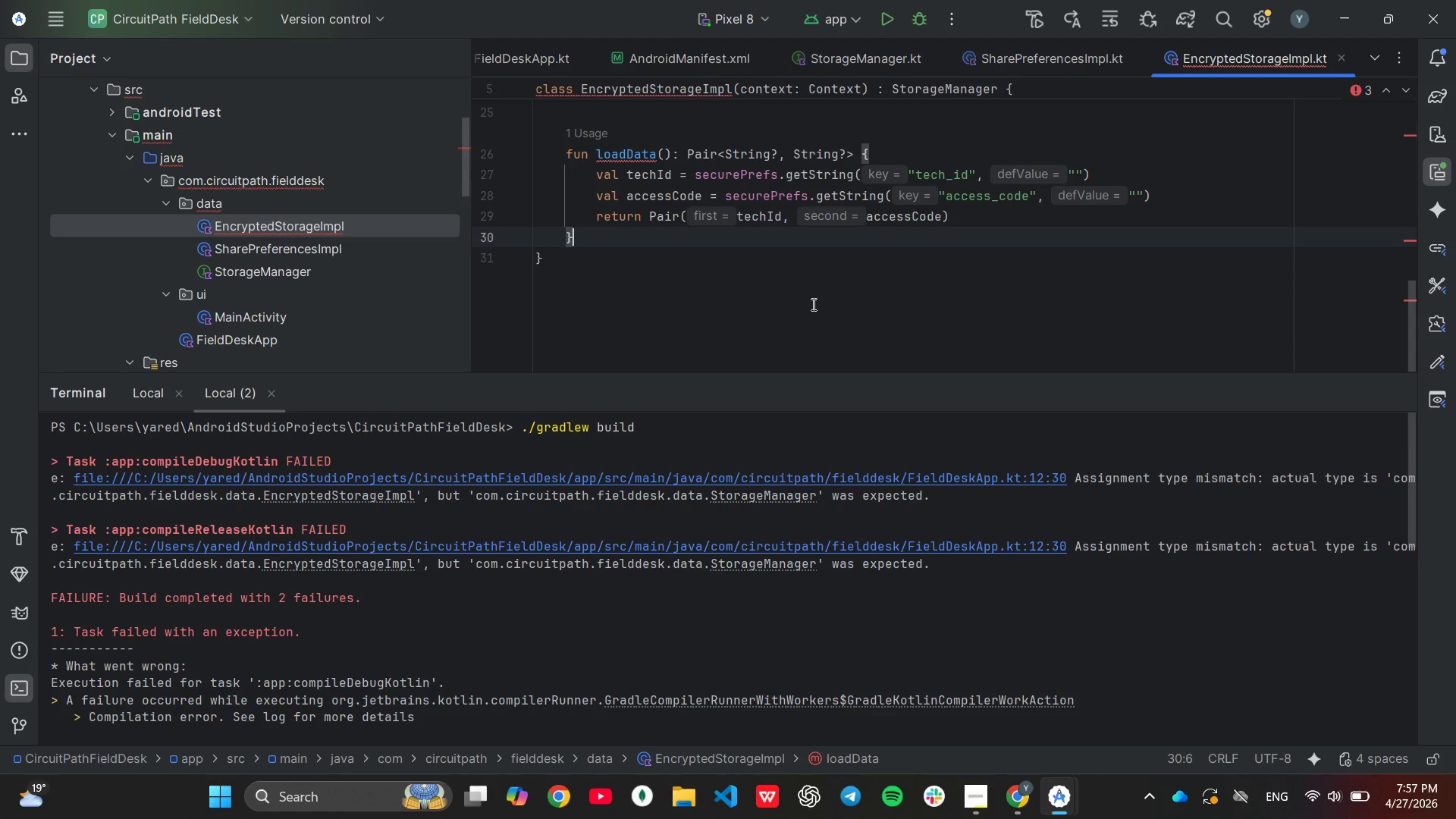 
key(Enter)
 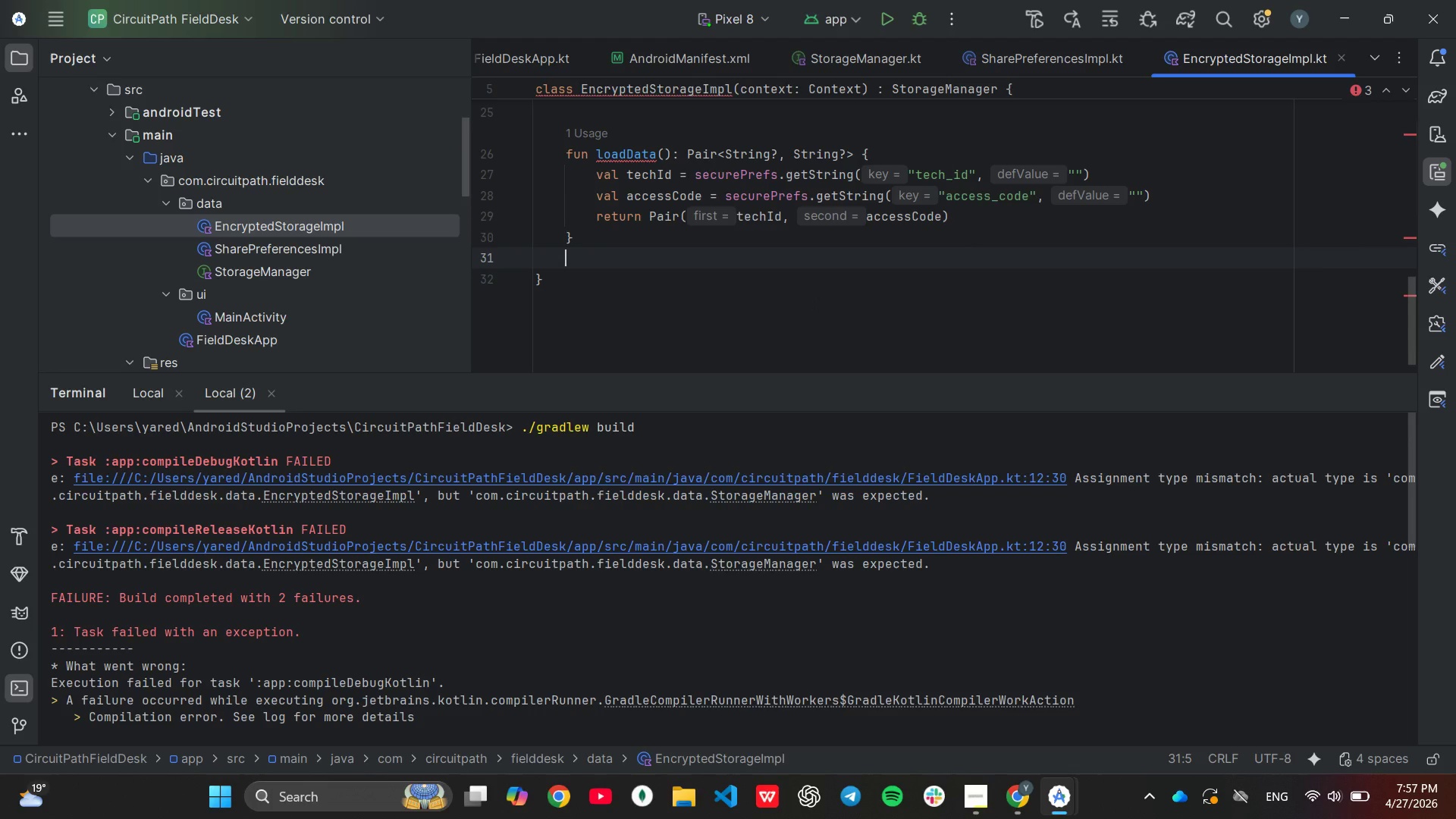 
wait(5.42)
 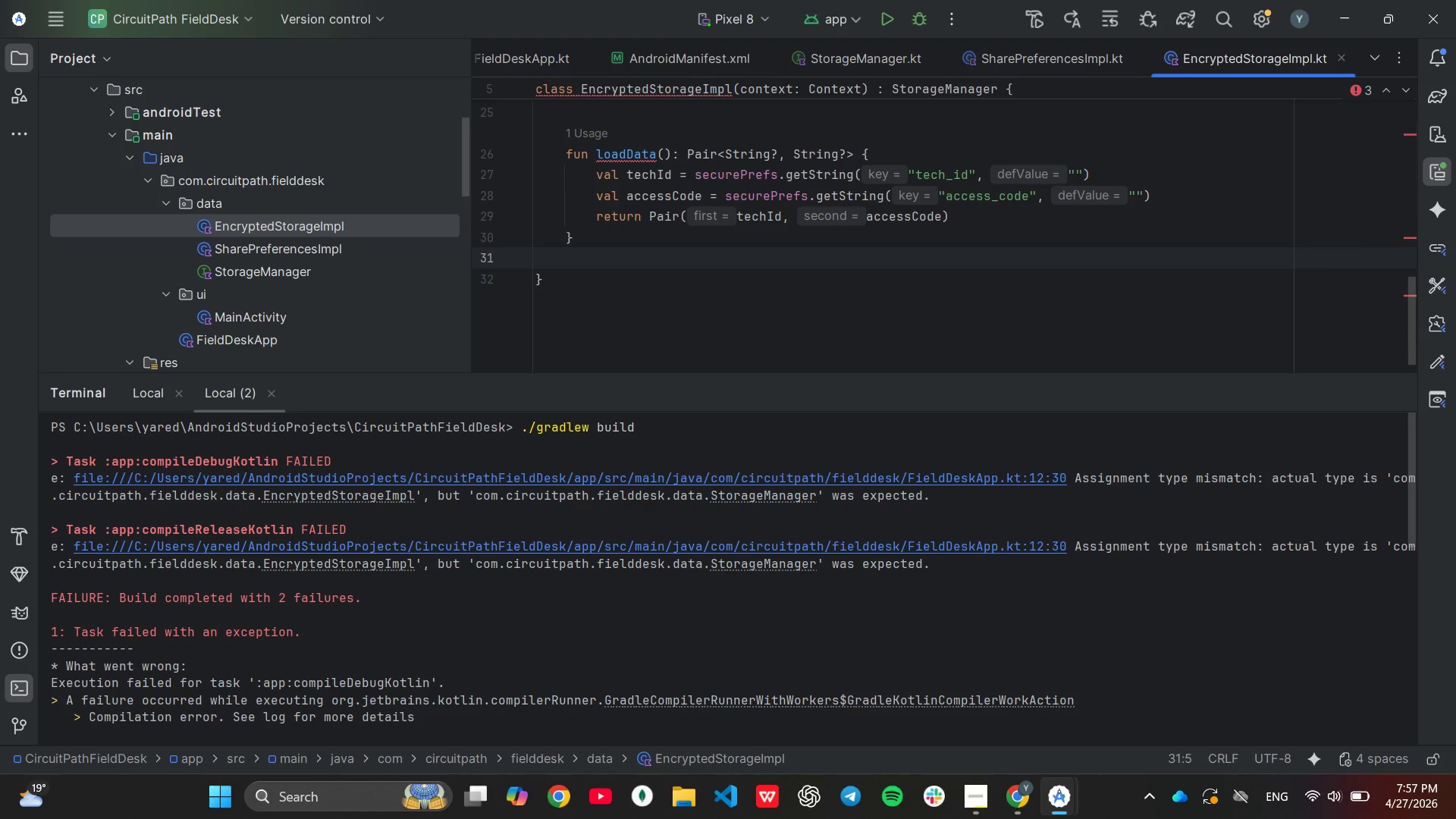 
key(Enter)
 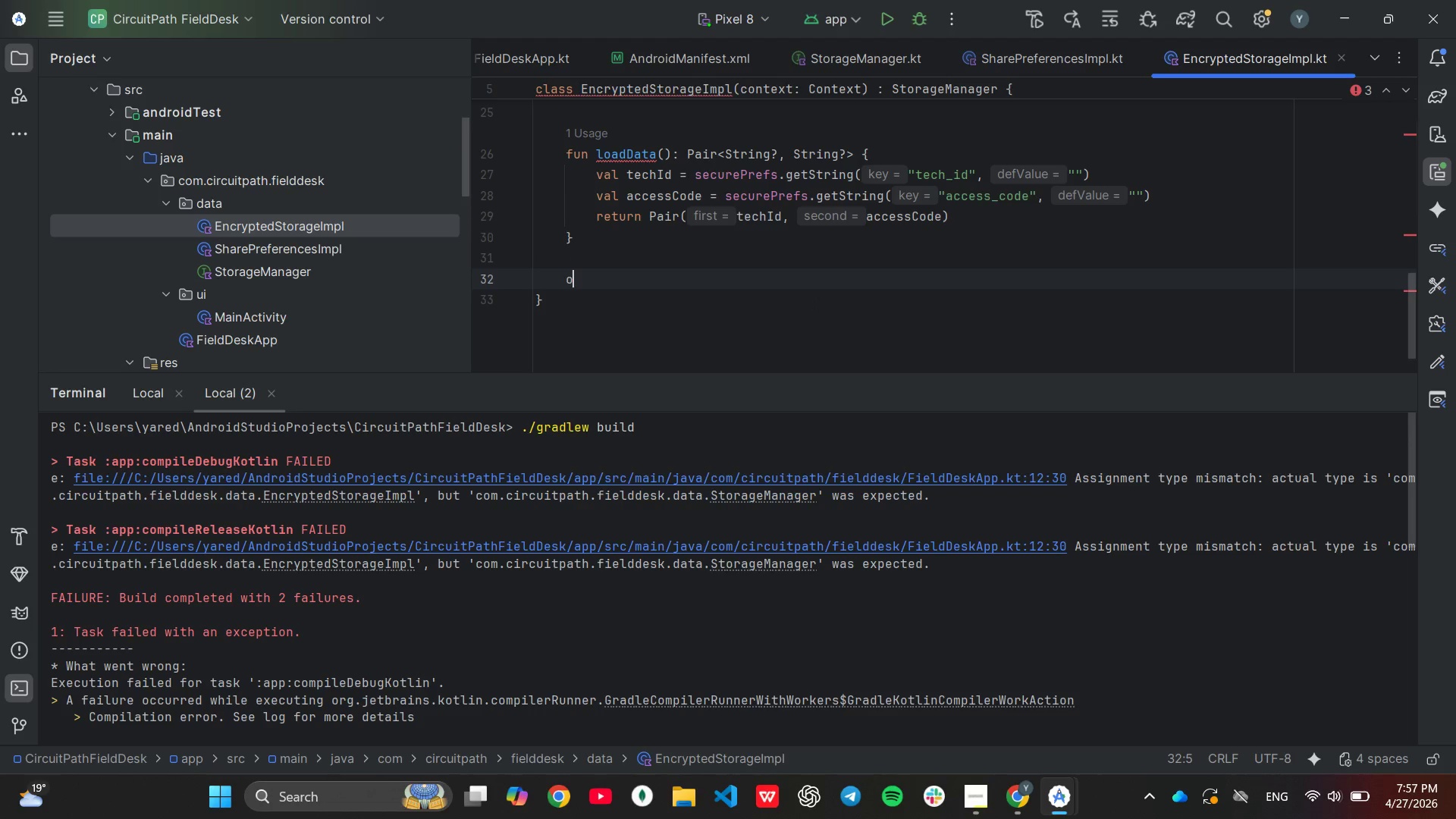 
type(ove)
 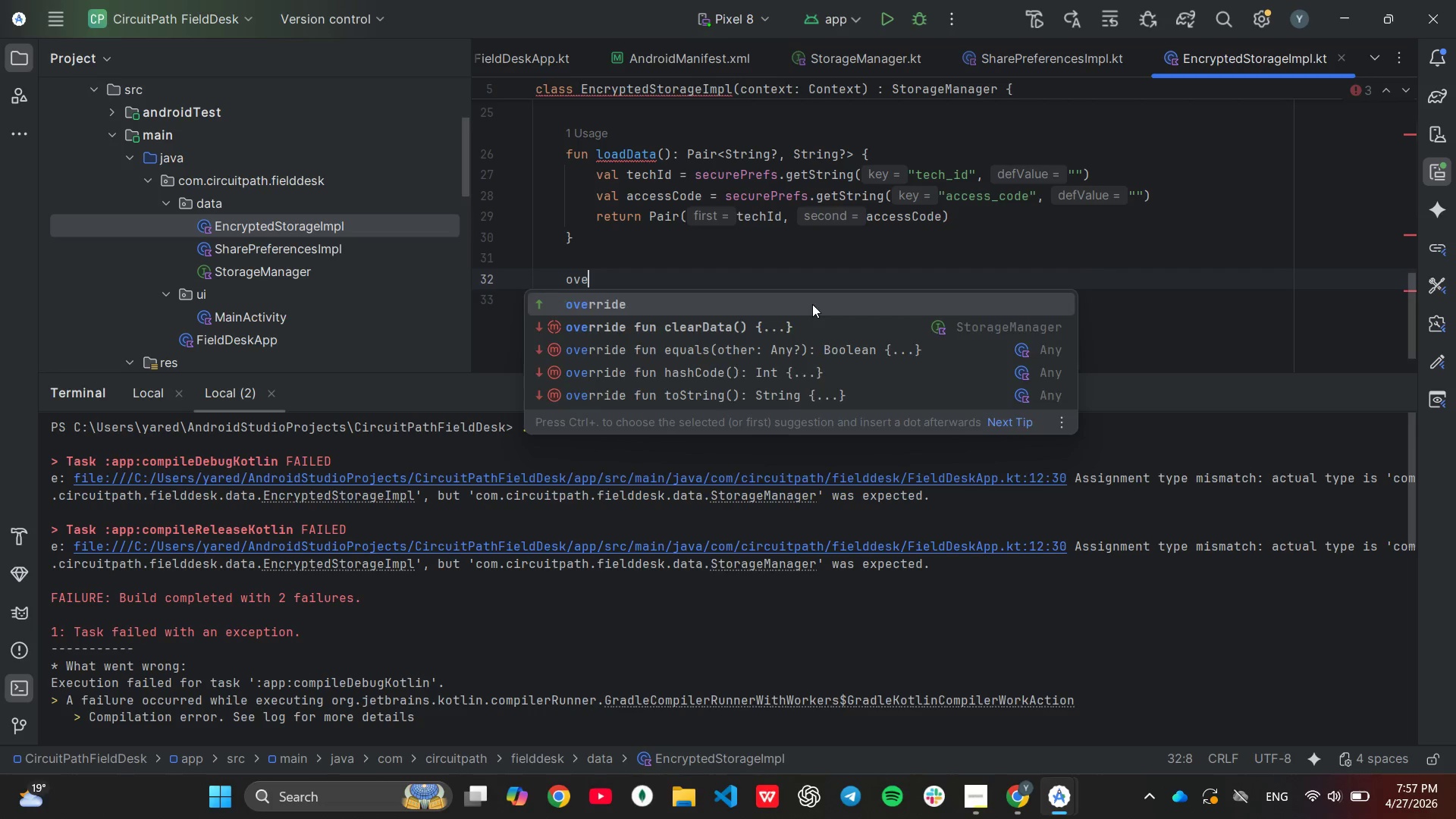 
key(Enter)
 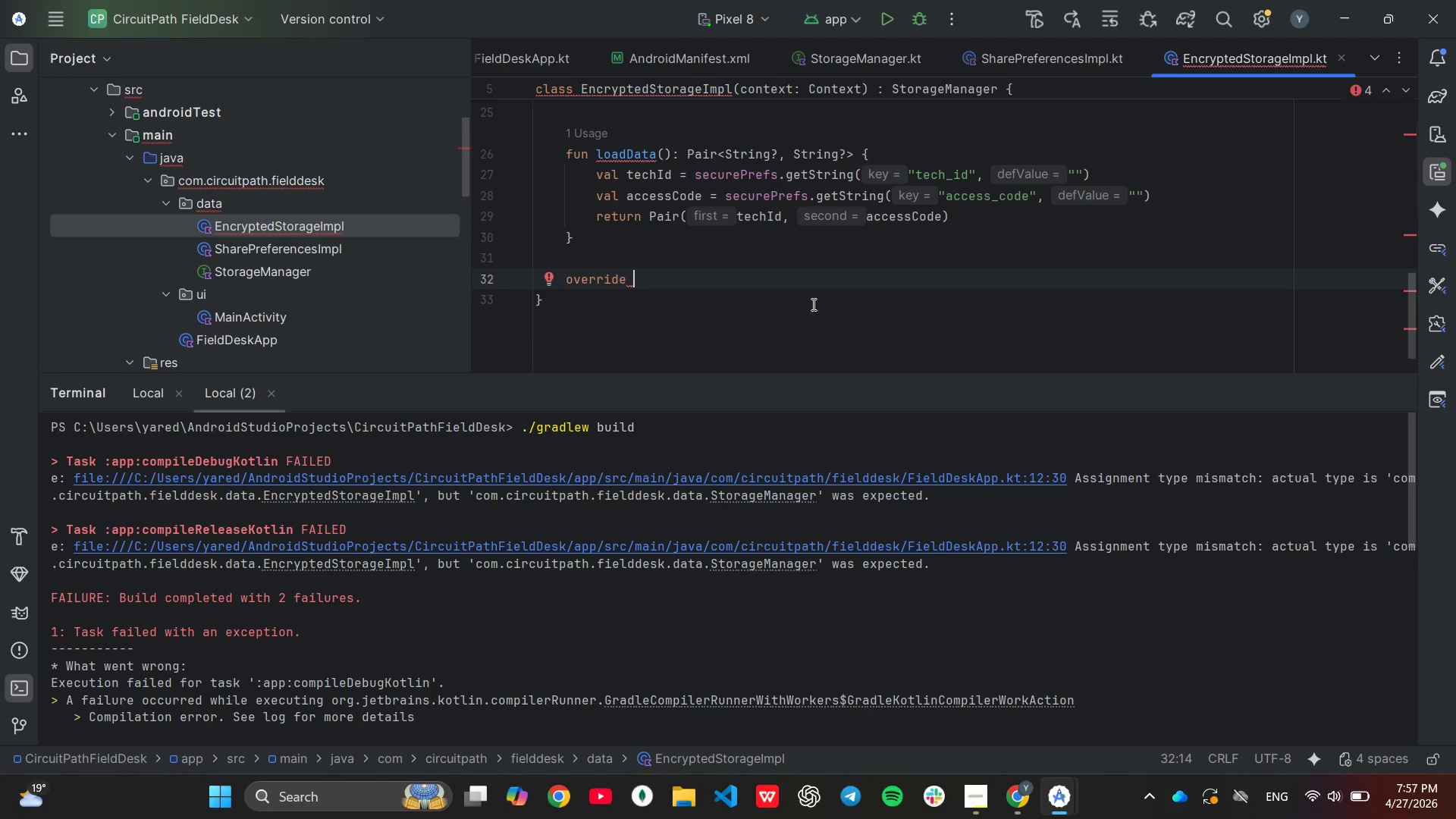 
type(fun clearData()
 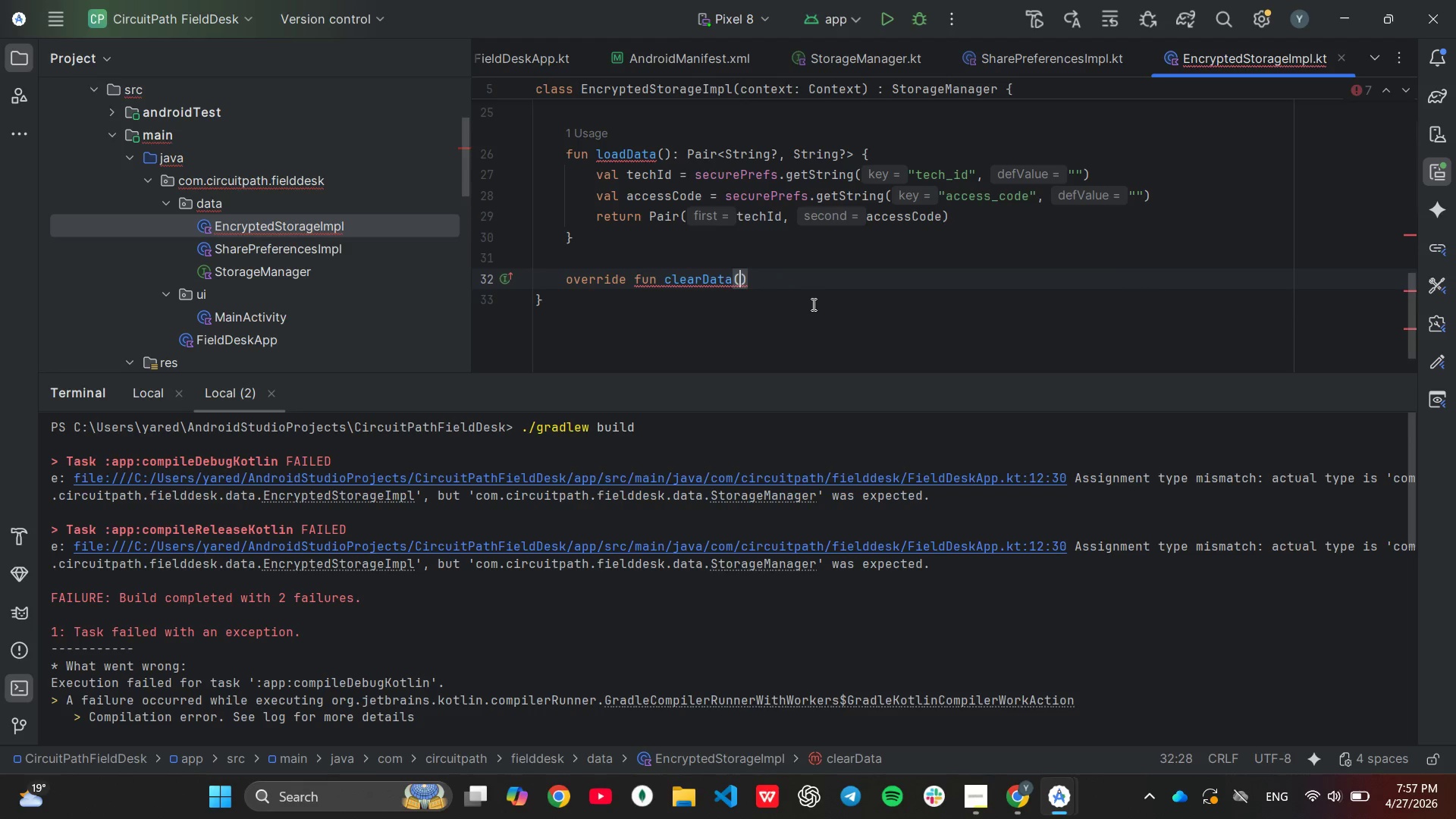 
key(ArrowRight)
 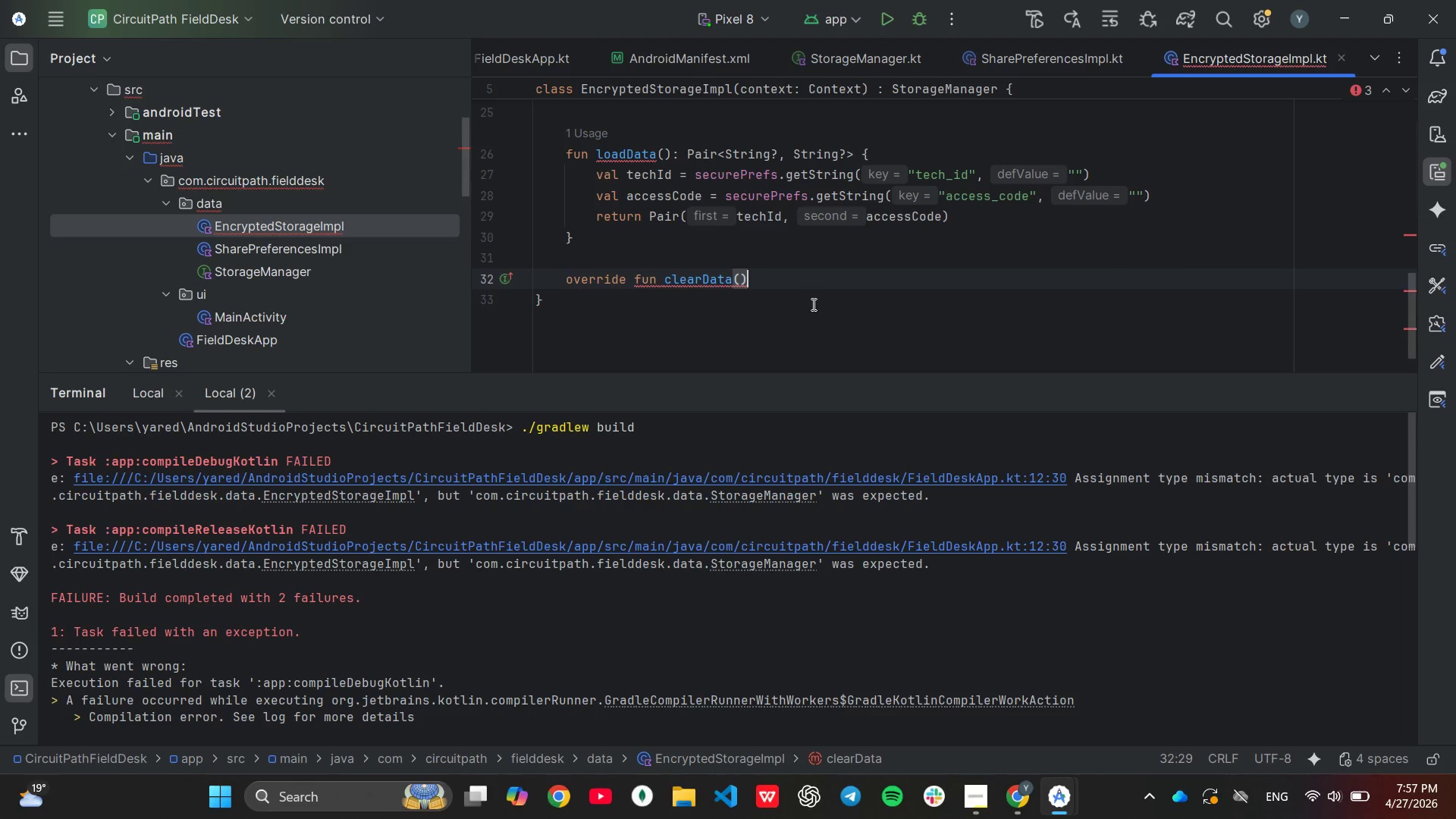 
key(Shift+BracketLeft)
 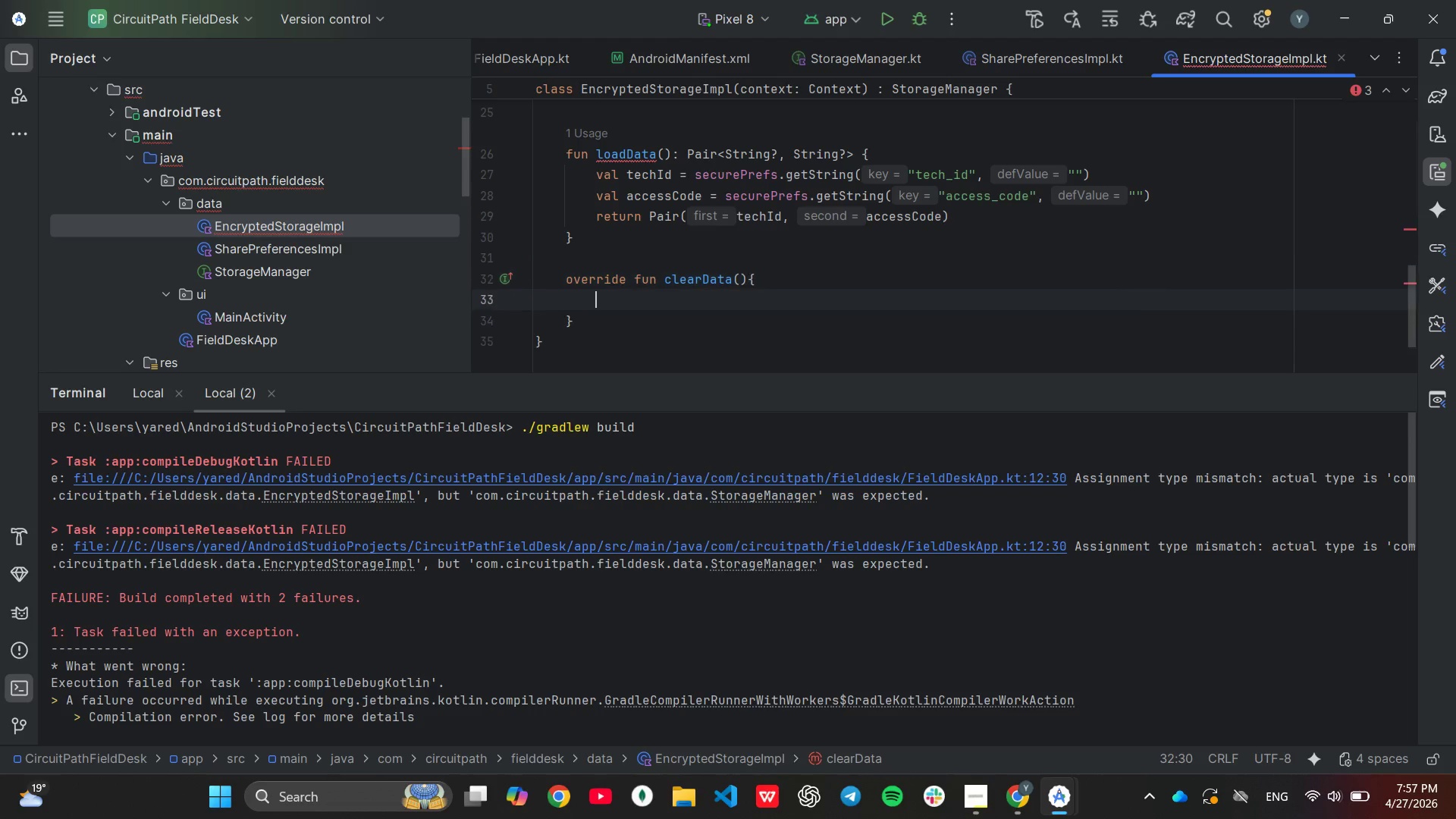 
key(Enter)
 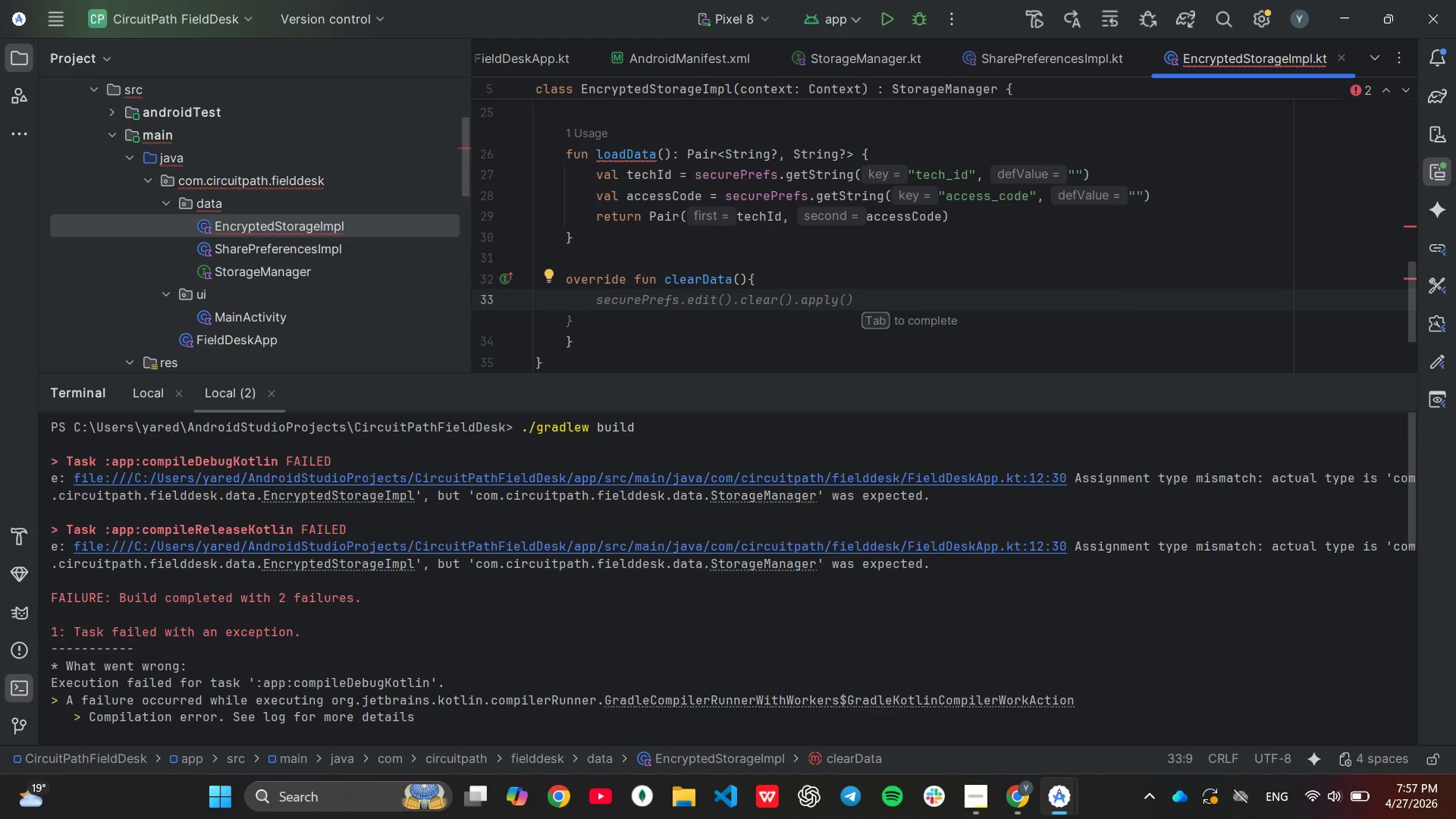 
key(Tab)
 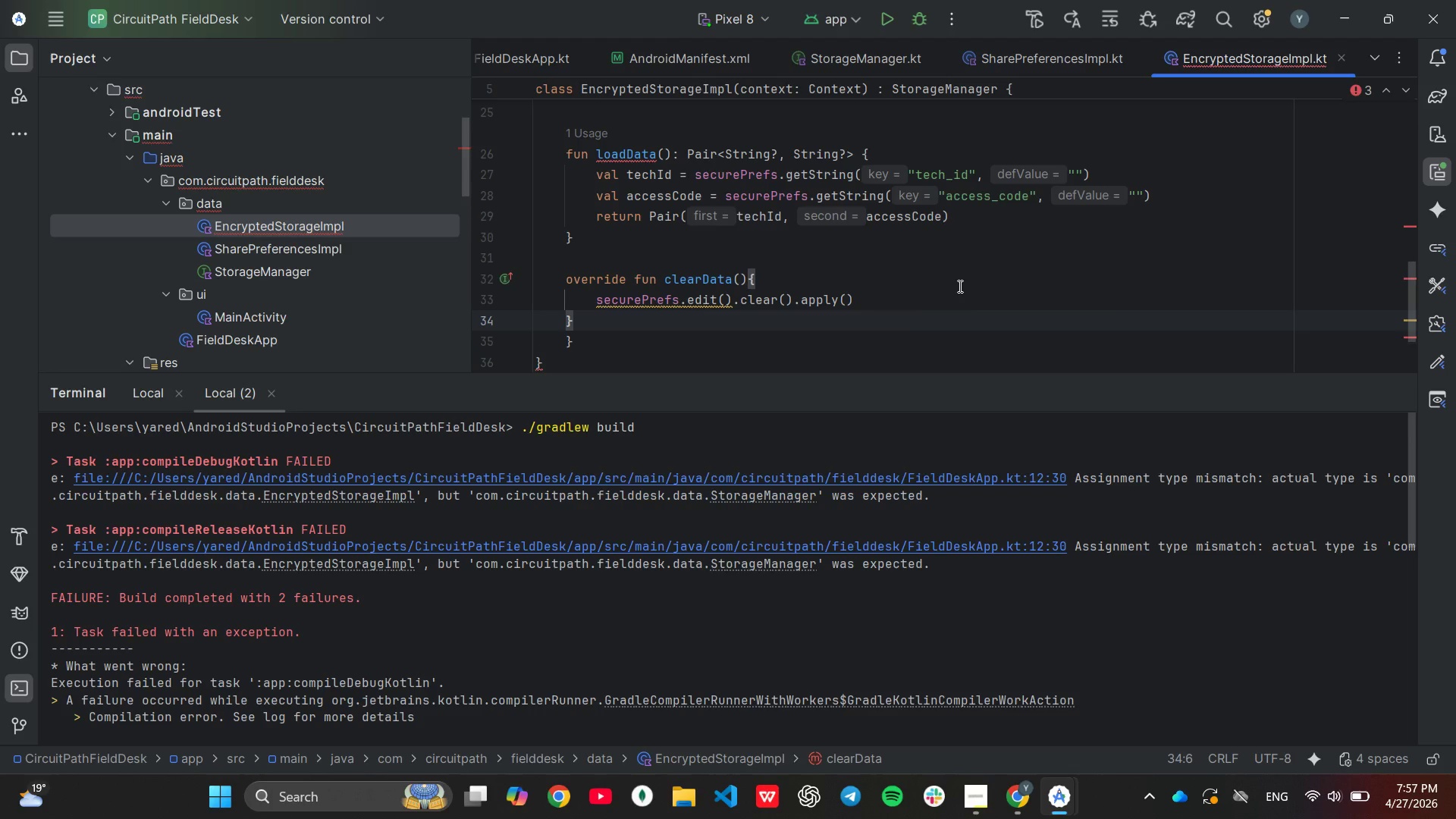 
key(Backspace)
 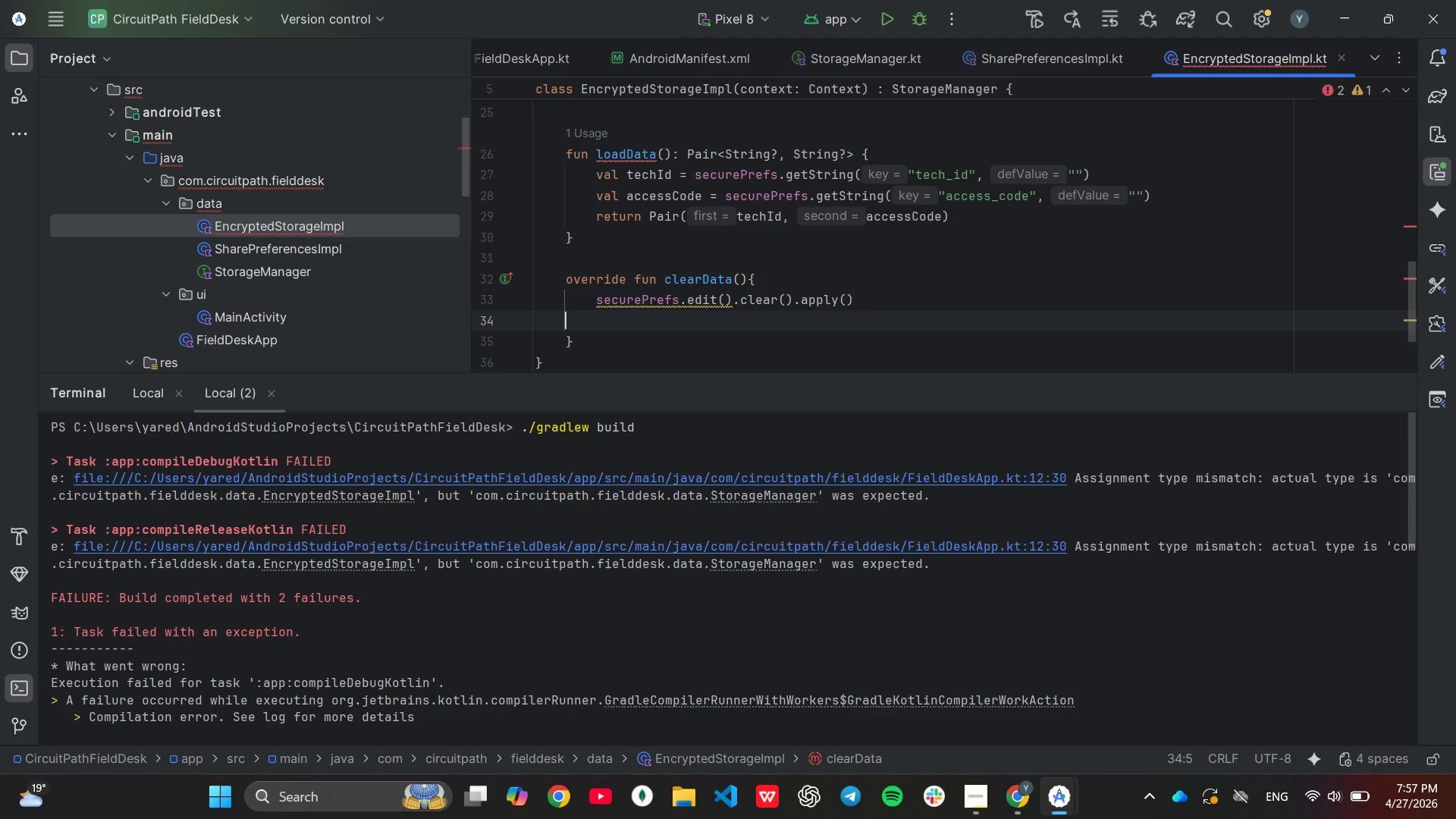 
key(Backspace)
 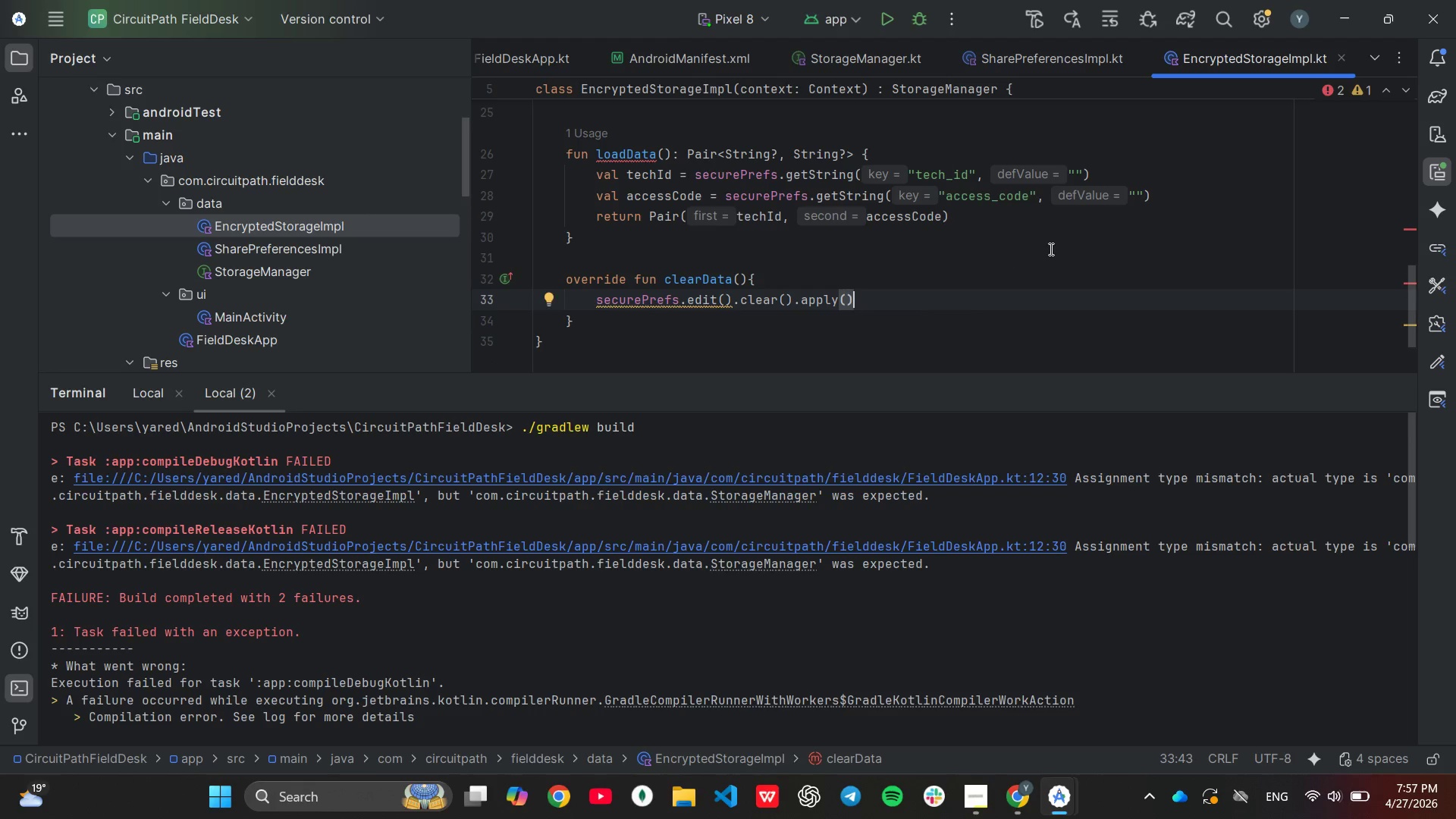 
scroll: coordinate [1050, 249], scroll_direction: up, amount: 6.0
 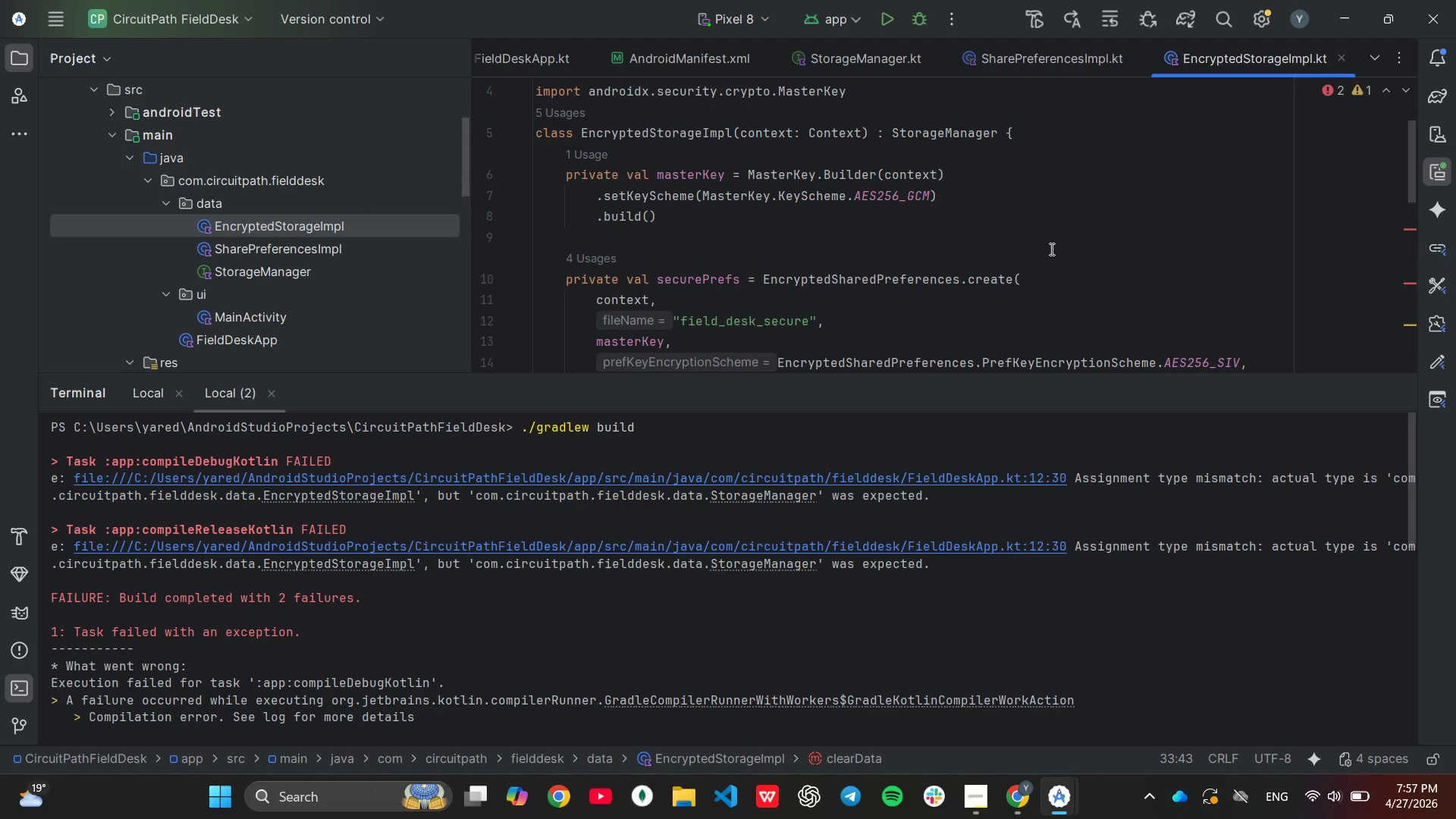 
scroll: coordinate [1042, 256], scroll_direction: down, amount: 4.0
 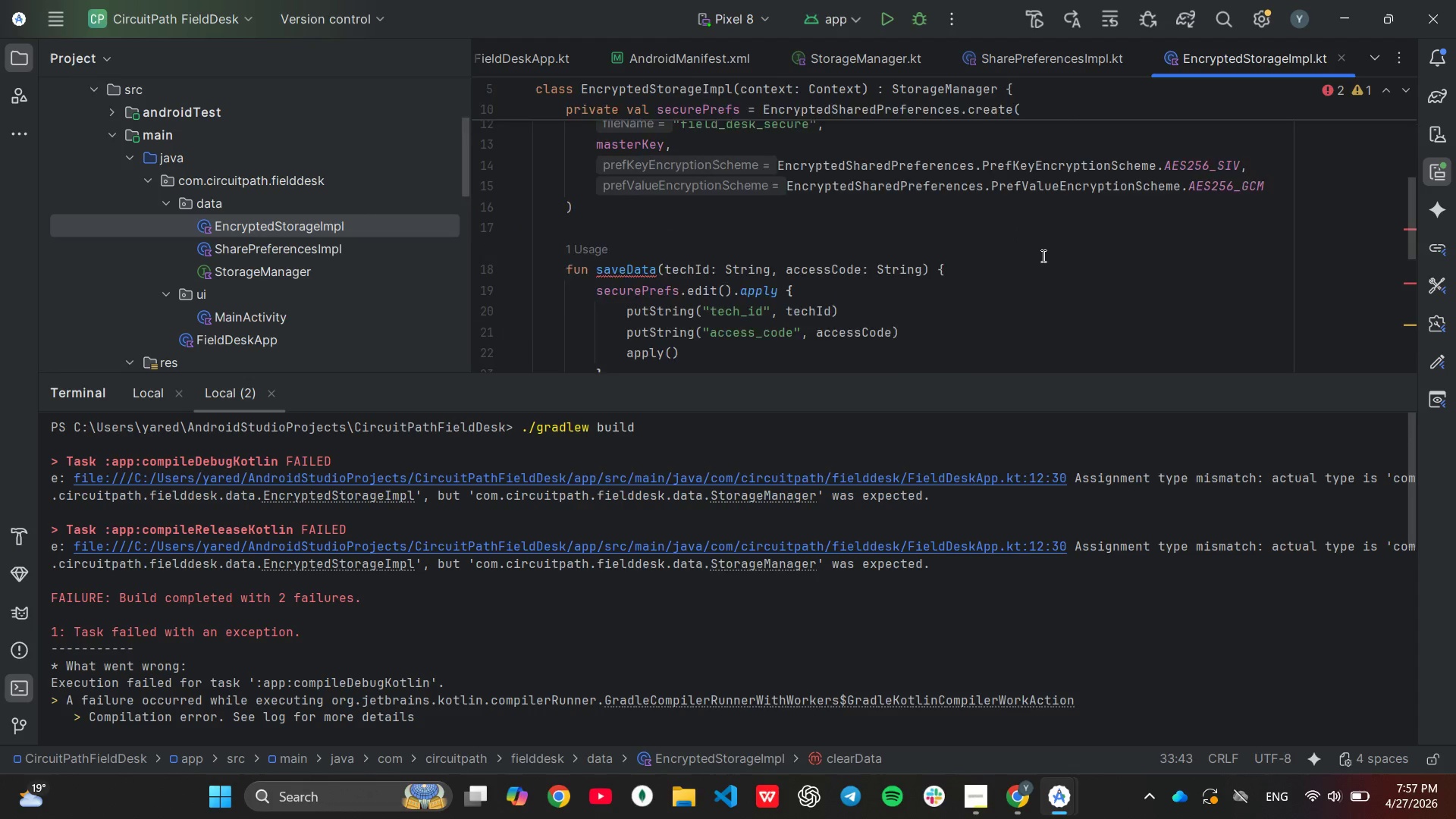 
scroll: coordinate [1042, 256], scroll_direction: up, amount: 4.0
 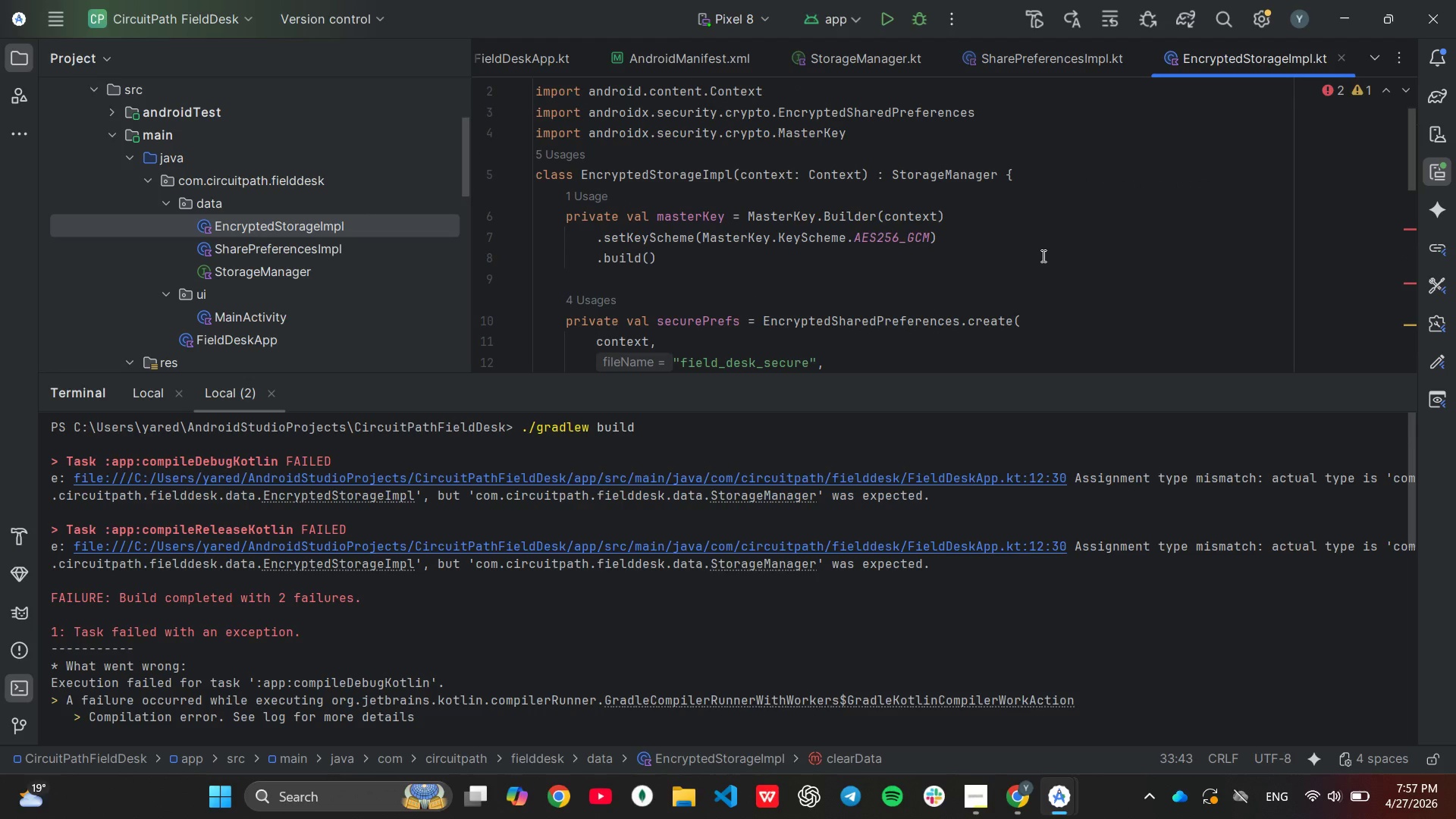 
scroll: coordinate [1042, 256], scroll_direction: down, amount: 1.0
 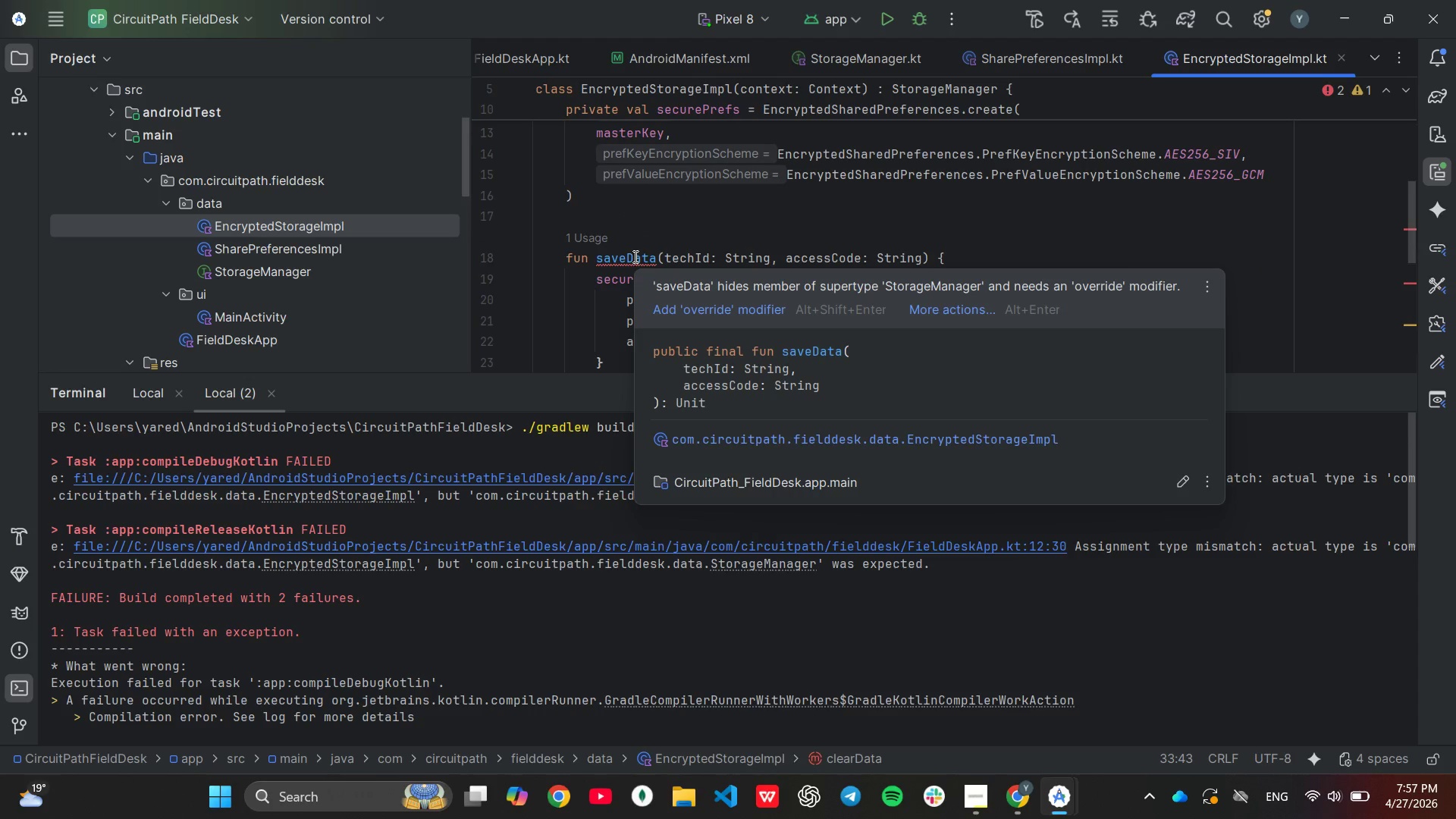 
wait(9.7)
 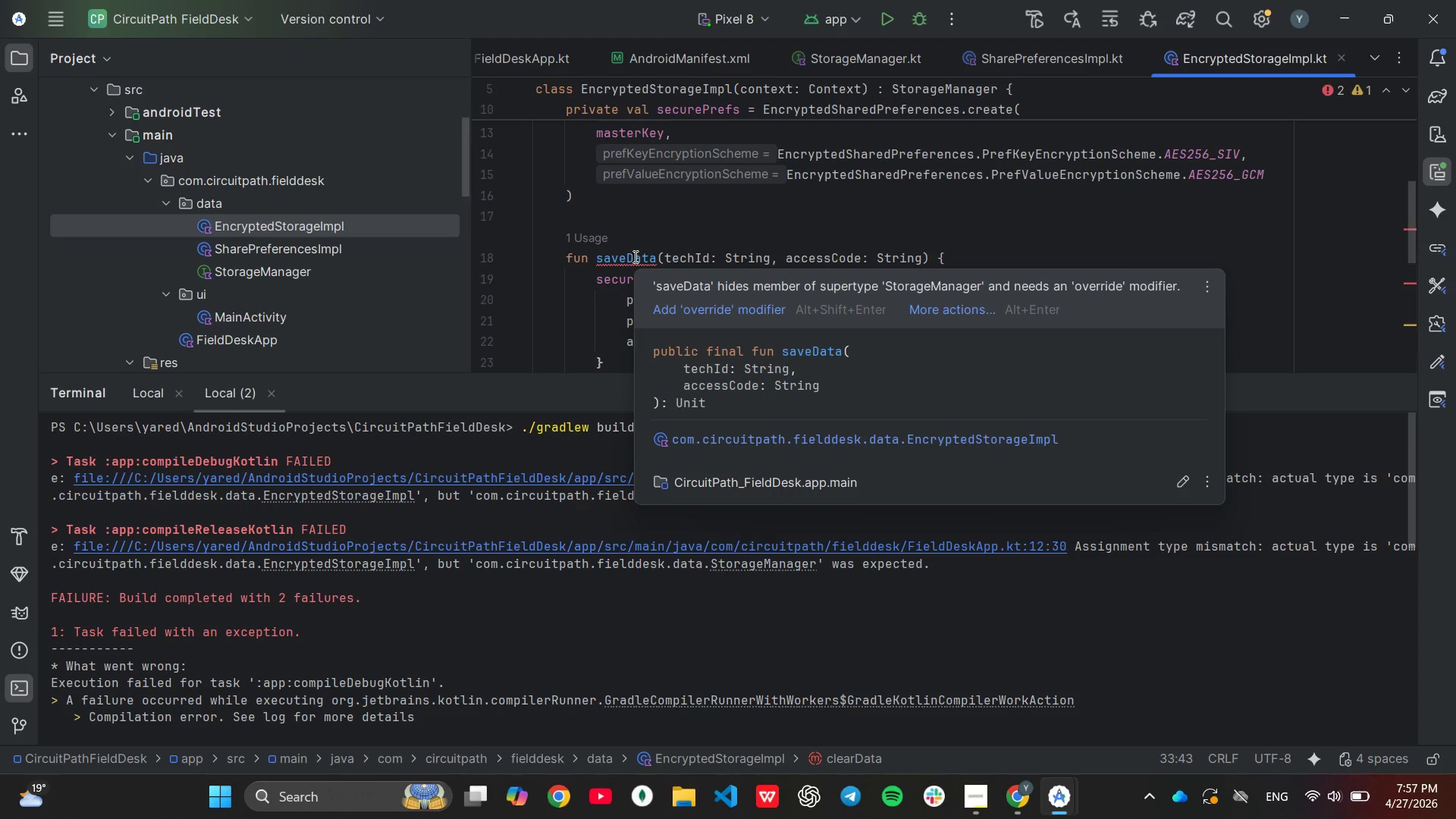 
scroll: coordinate [634, 256], scroll_direction: up, amount: 2.0
 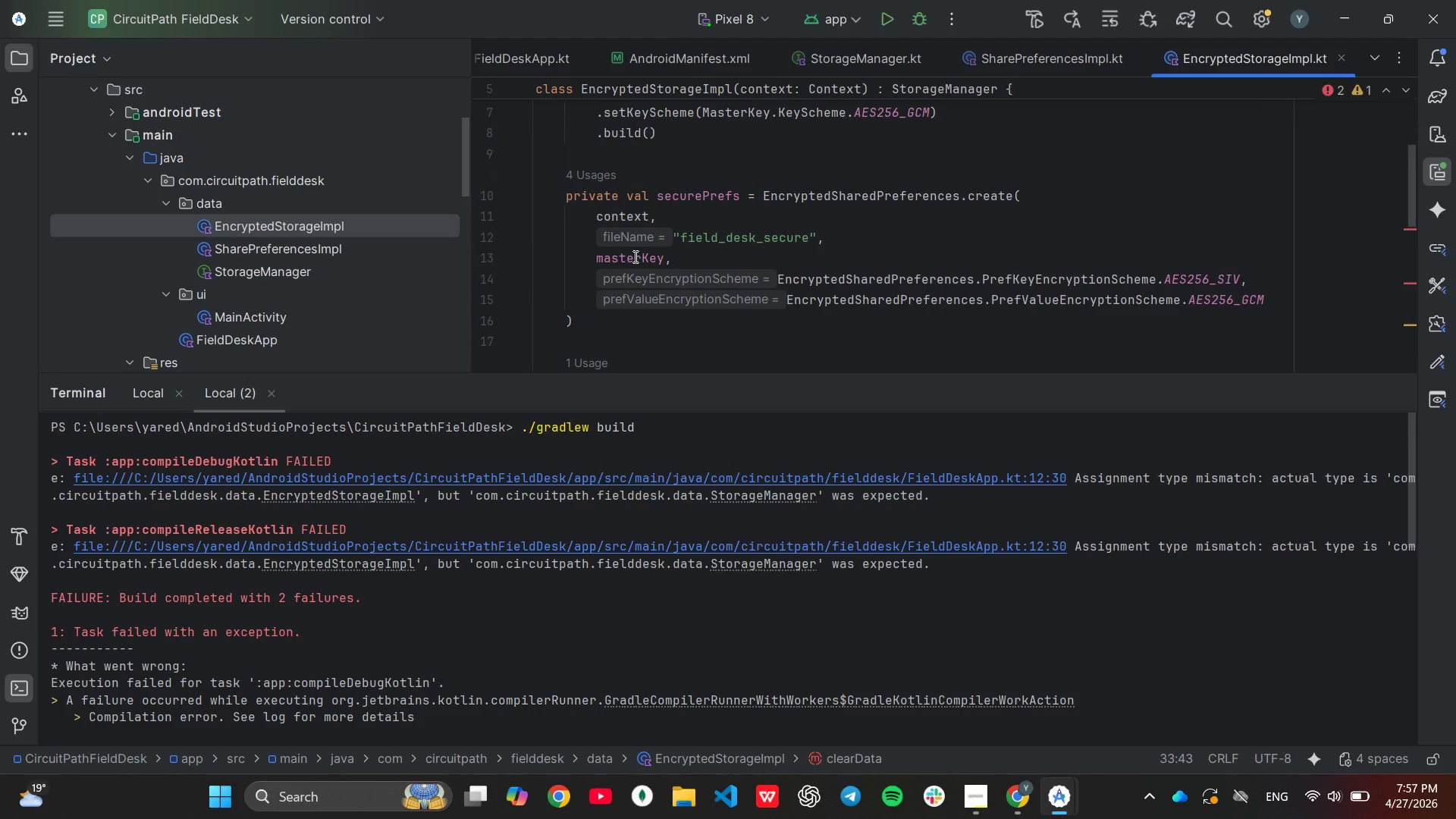 
scroll: coordinate [634, 256], scroll_direction: down, amount: 2.0
 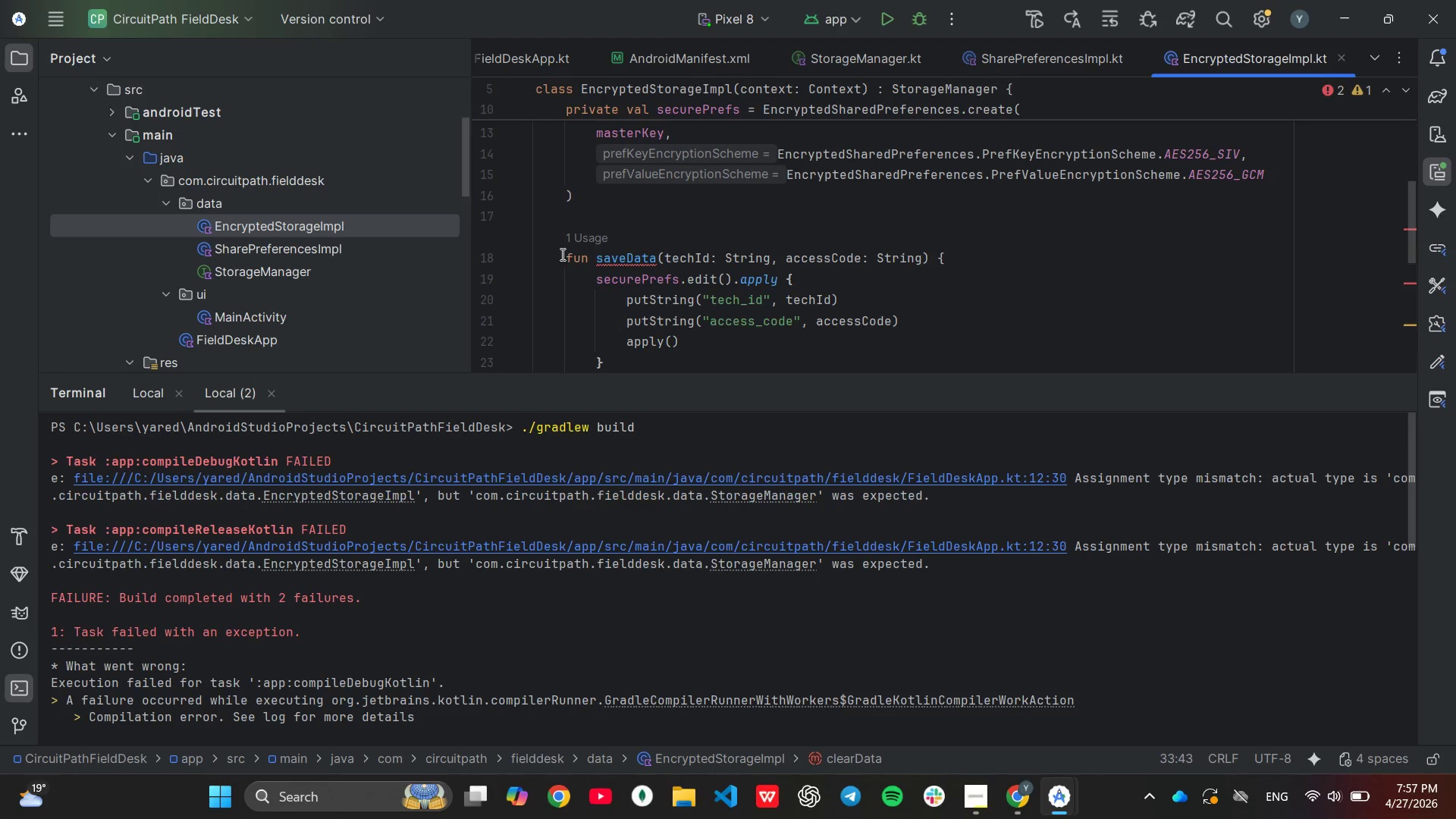 
left_click([563, 259])
 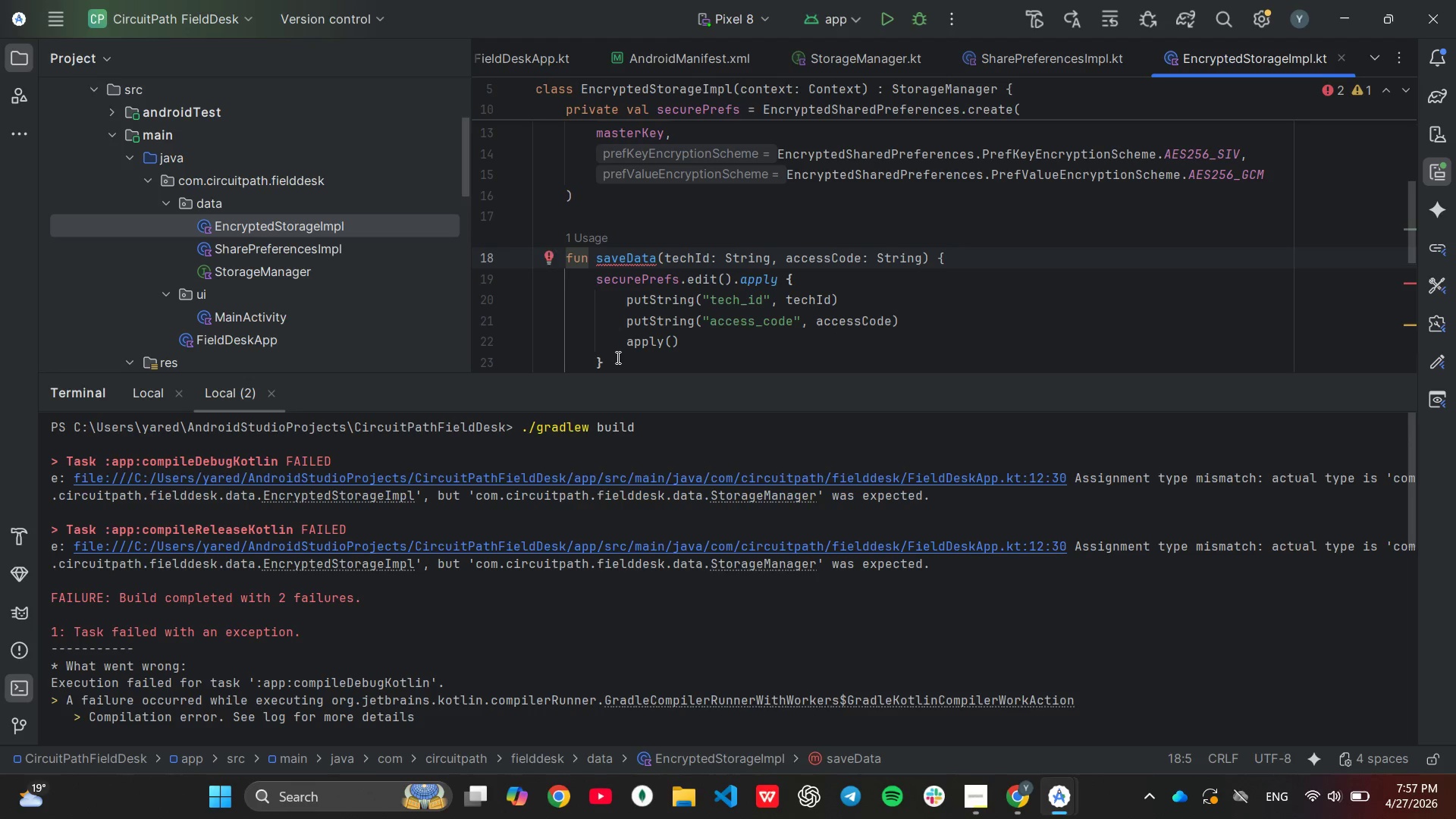 
type(ove)
key(Tab)
 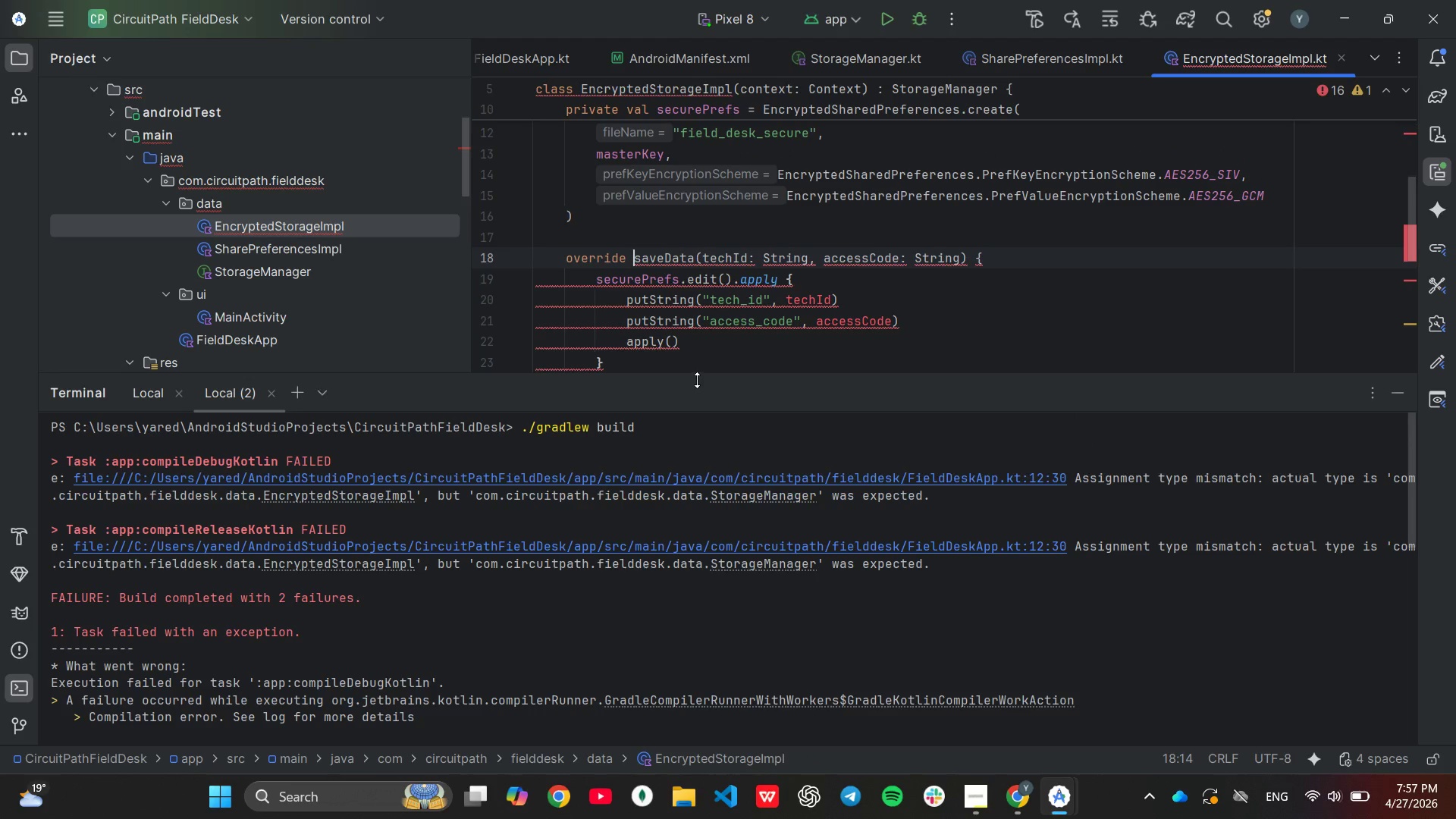 
left_click([702, 362])
 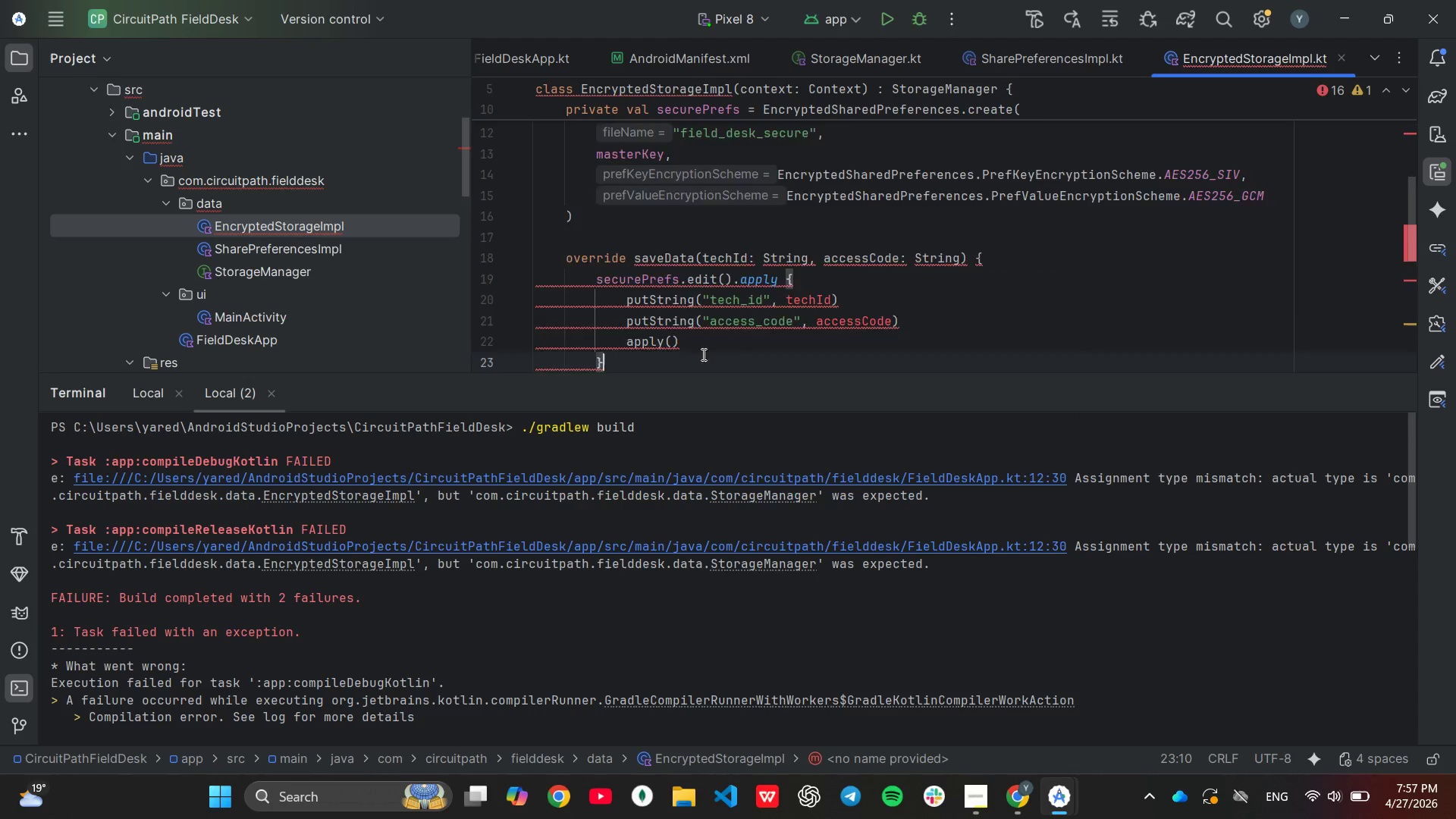 
scroll: coordinate [702, 343], scroll_direction: down, amount: 1.0
 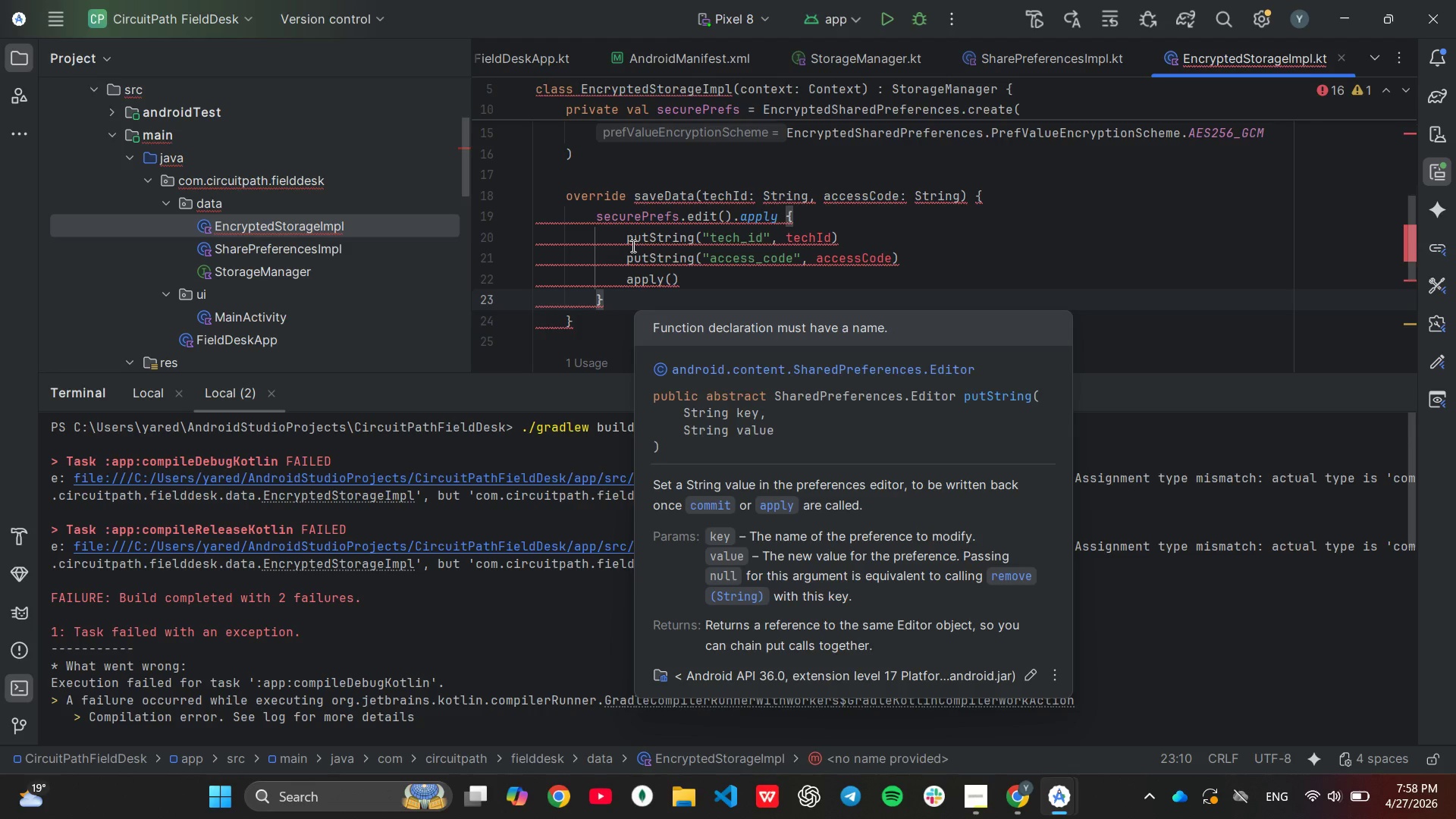 
wait(5.76)
 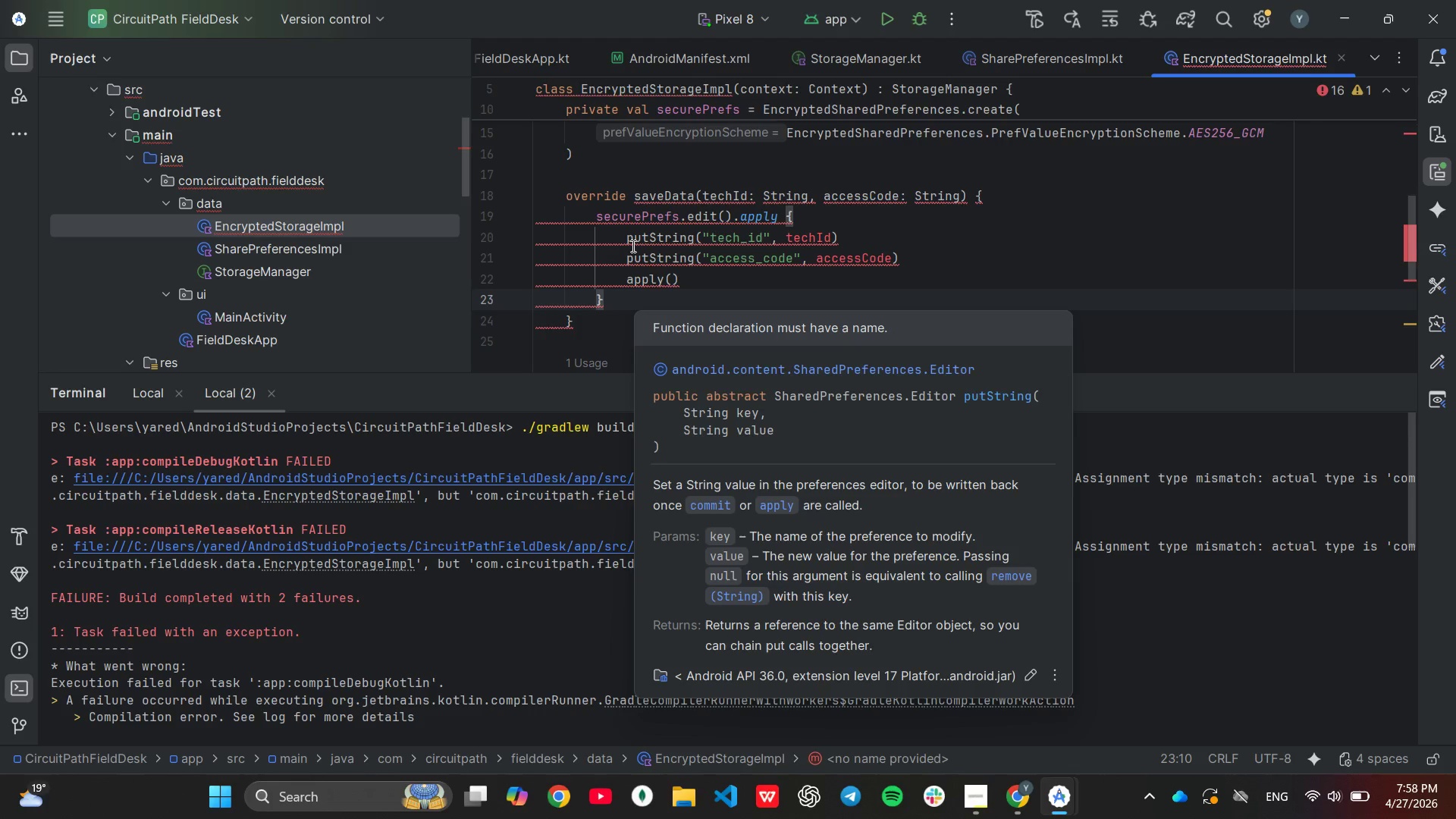 
scroll: coordinate [632, 246], scroll_direction: down, amount: 2.0
 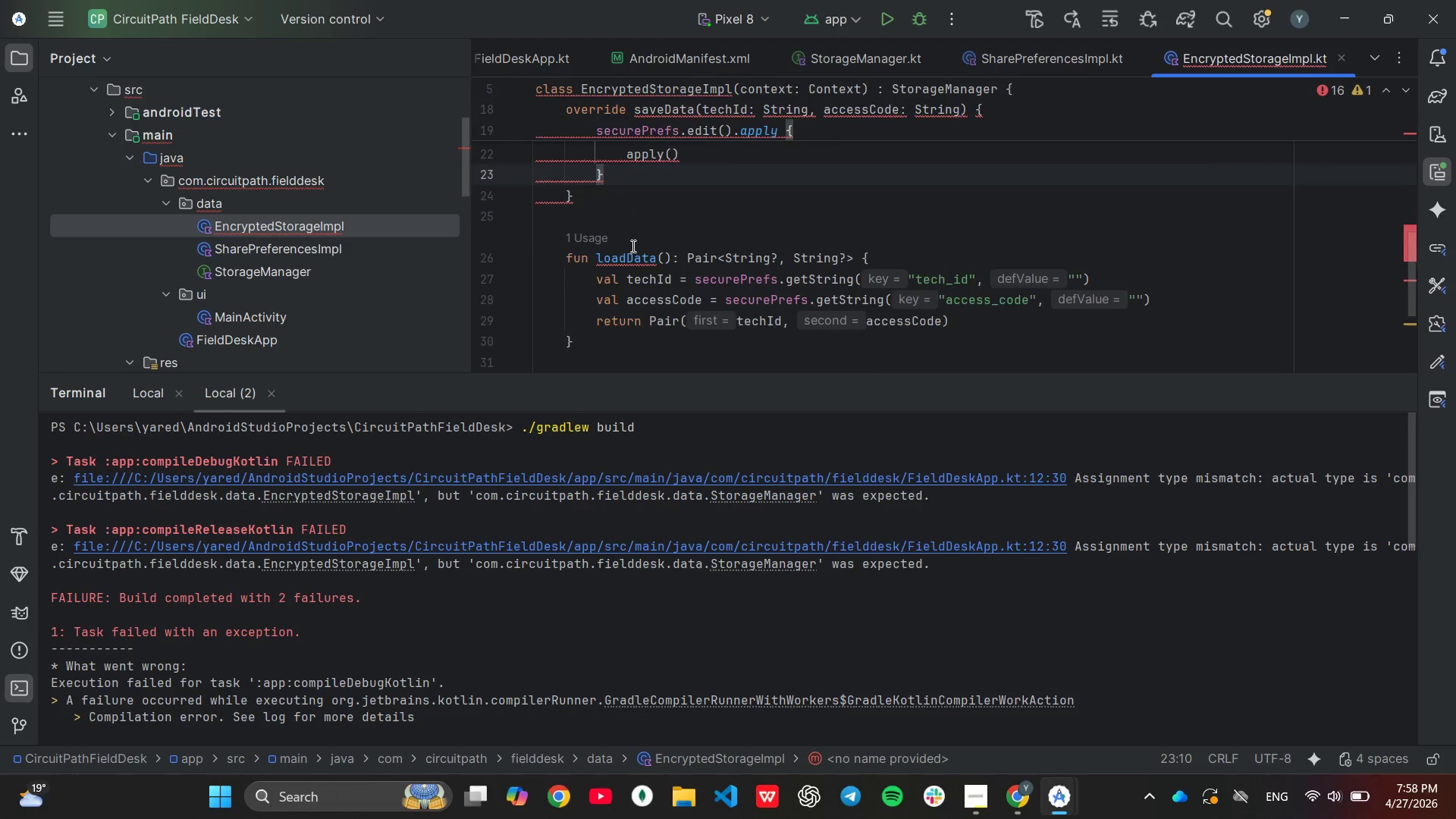 
scroll: coordinate [632, 246], scroll_direction: up, amount: 2.0
 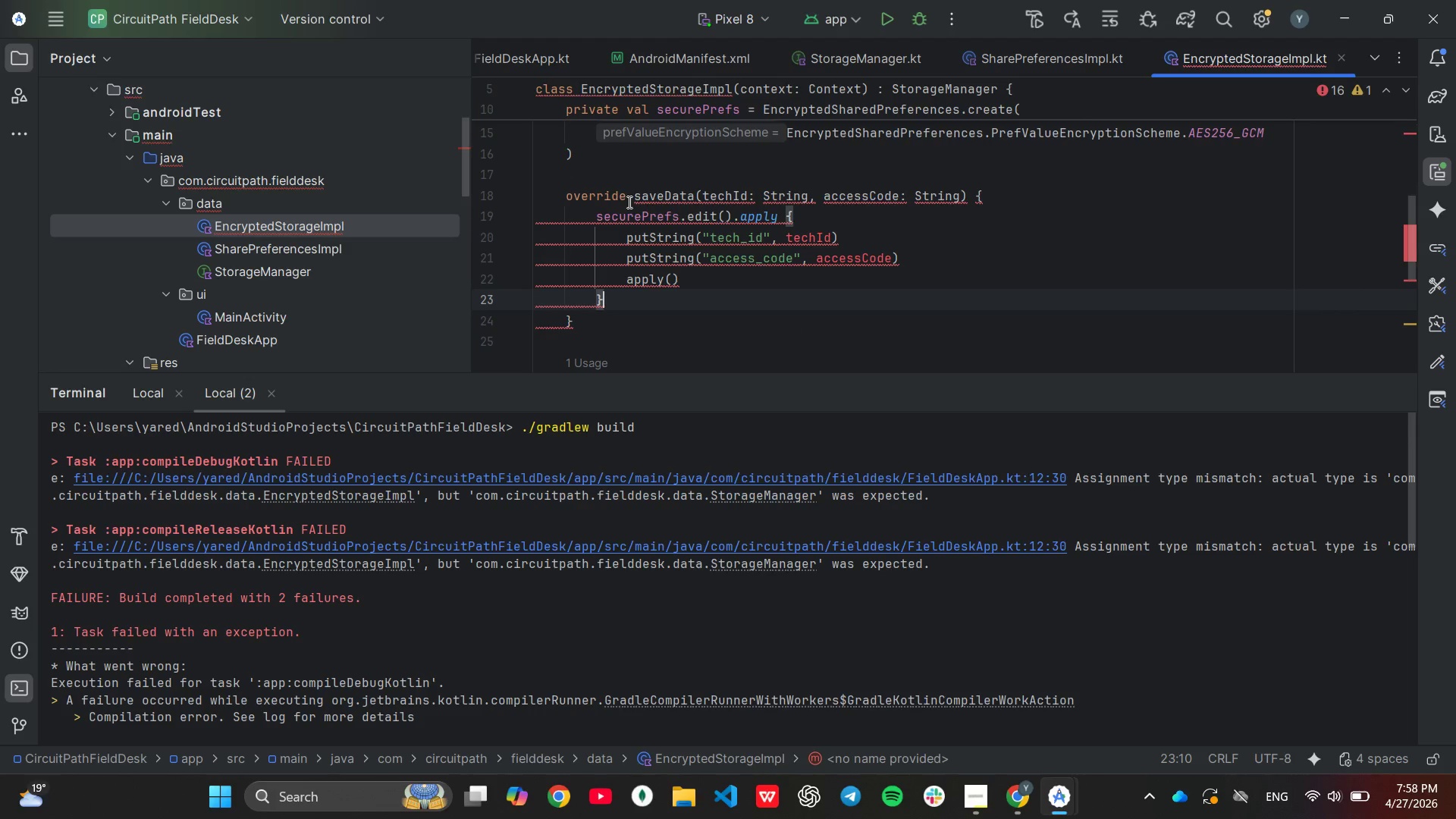 
left_click_drag(start_coordinate=[631, 198], to_coordinate=[566, 259])
 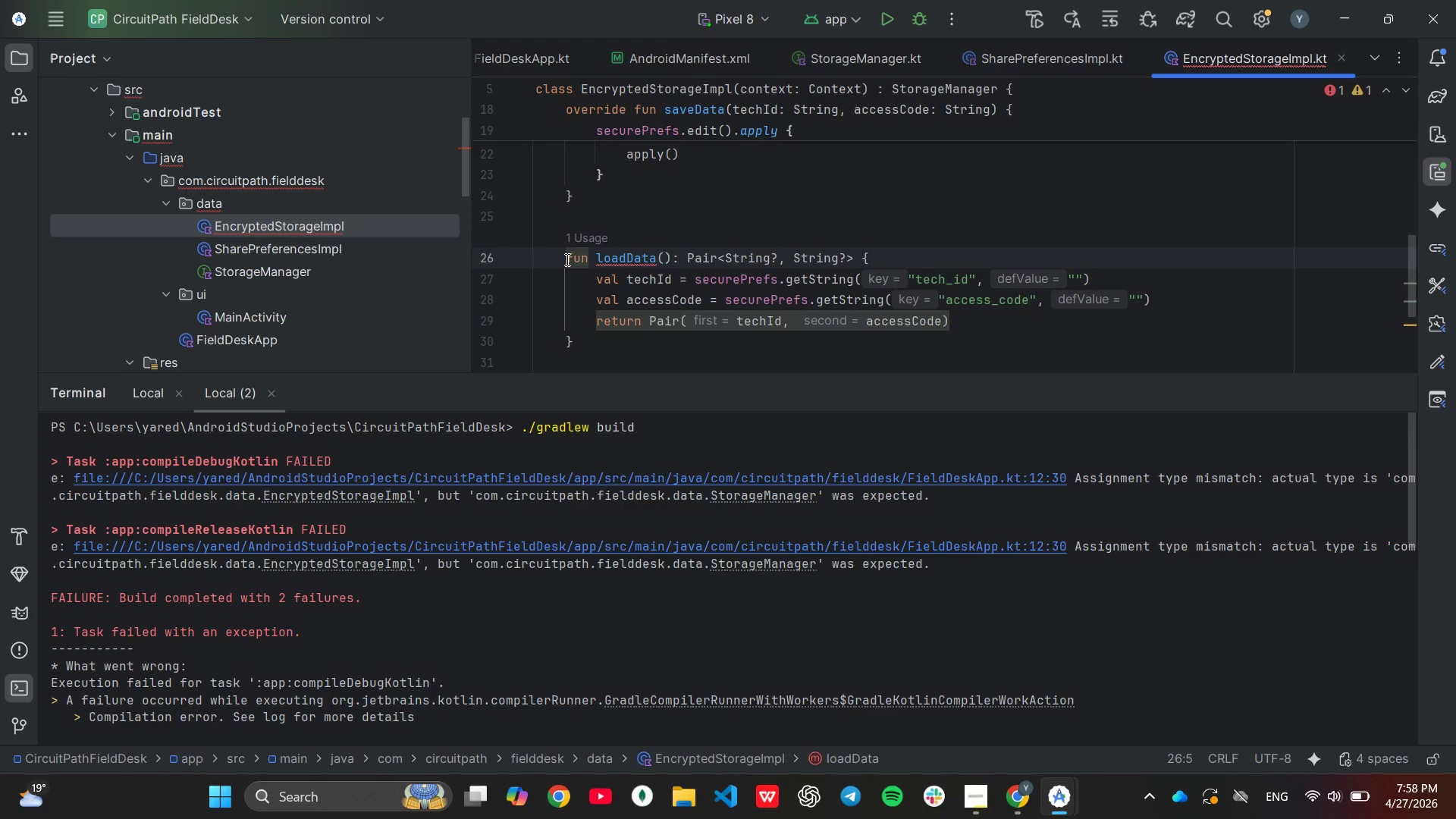 
type(fun )
 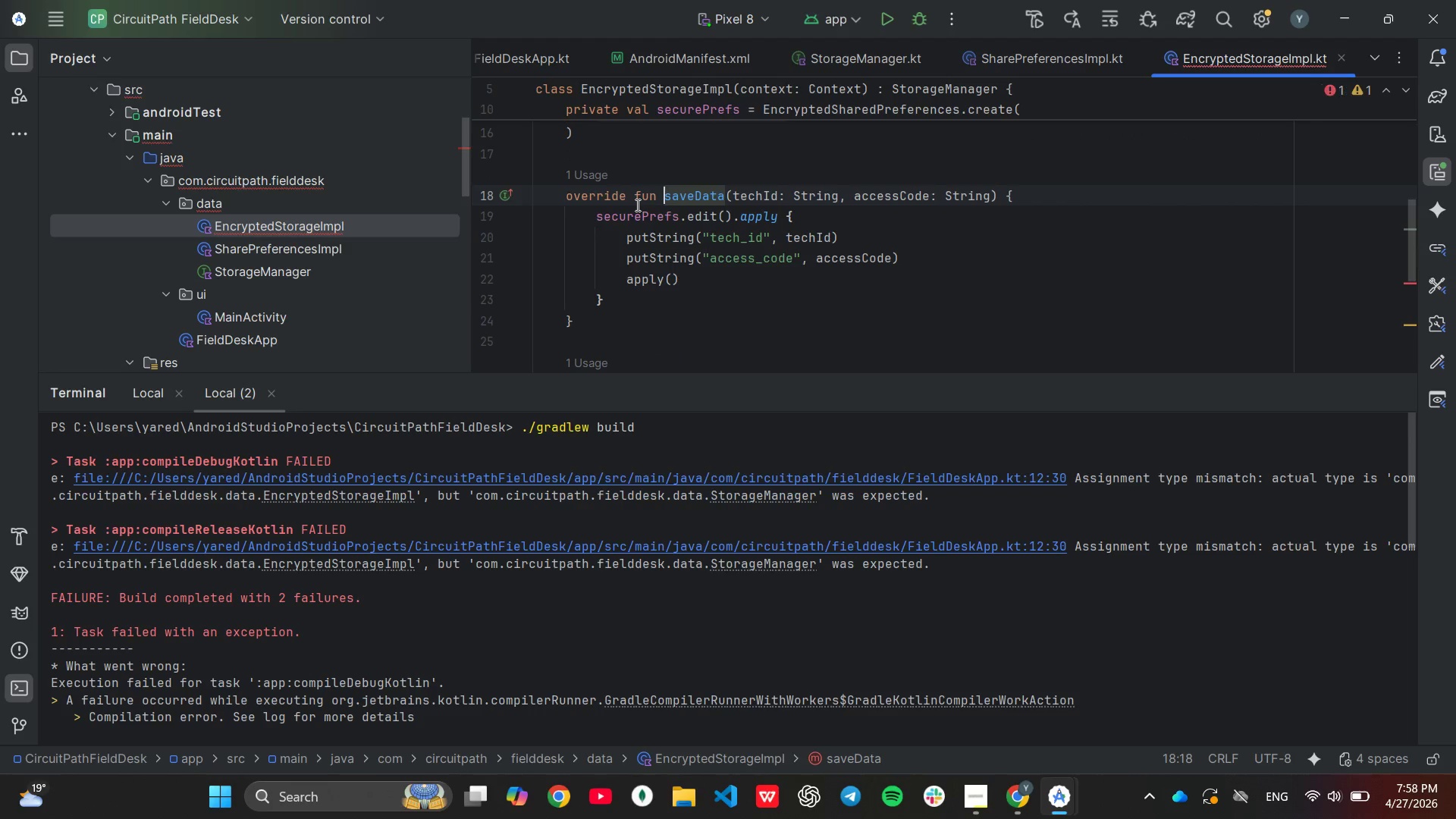 
scroll: coordinate [638, 206], scroll_direction: down, amount: 2.0
 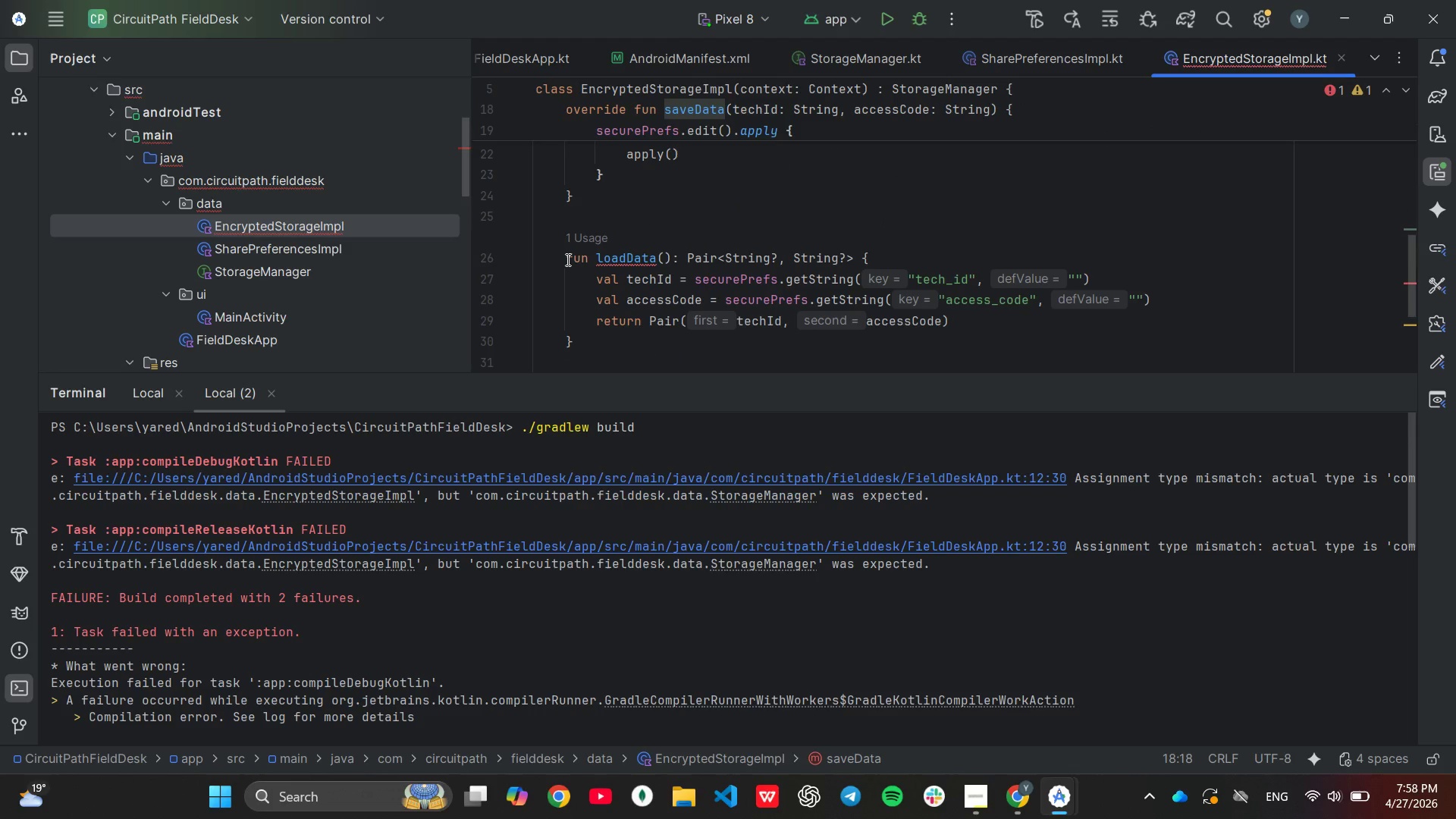 
left_click([566, 259])
 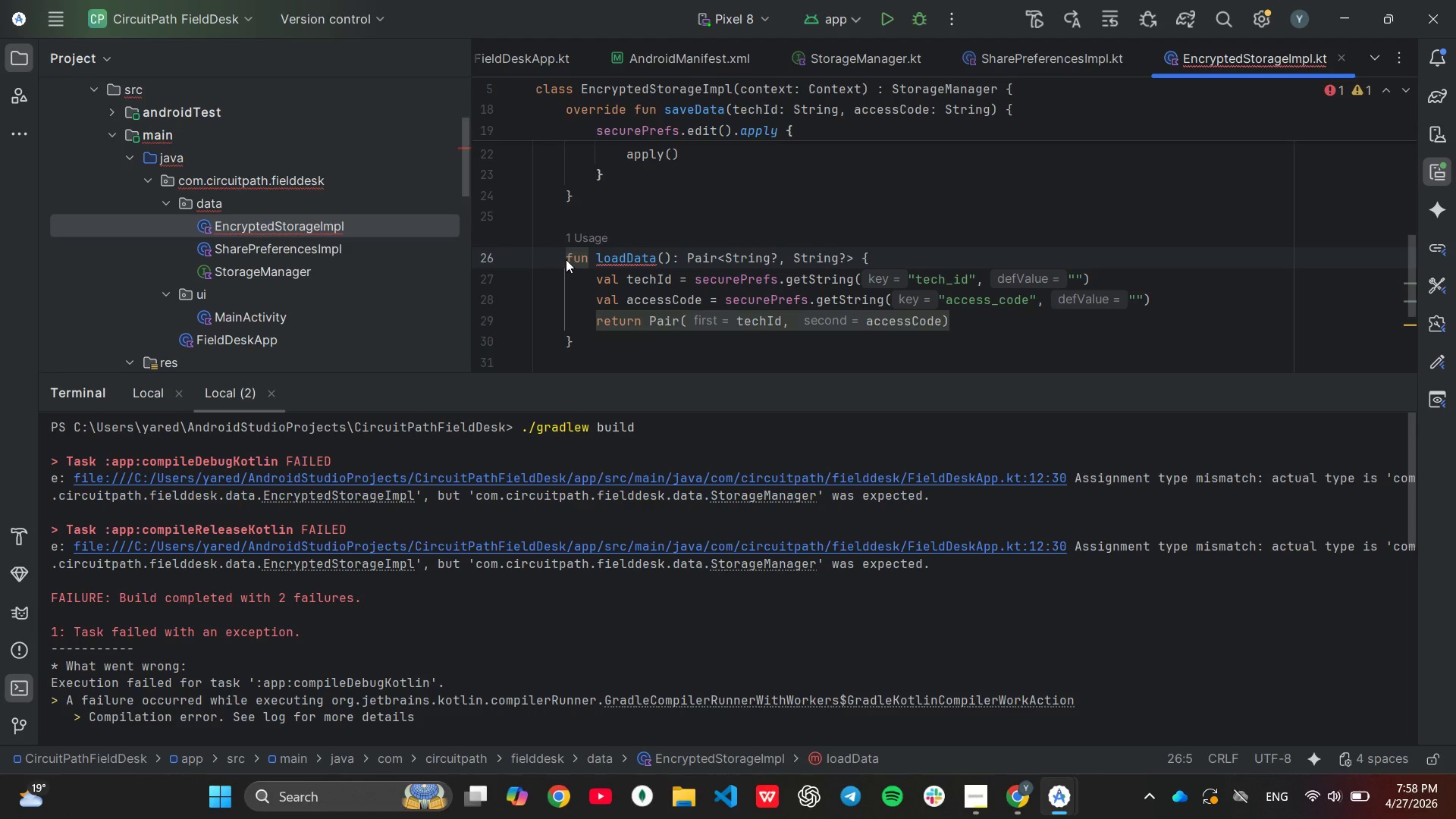 
type(over)
key(Tab)
type(fun )
 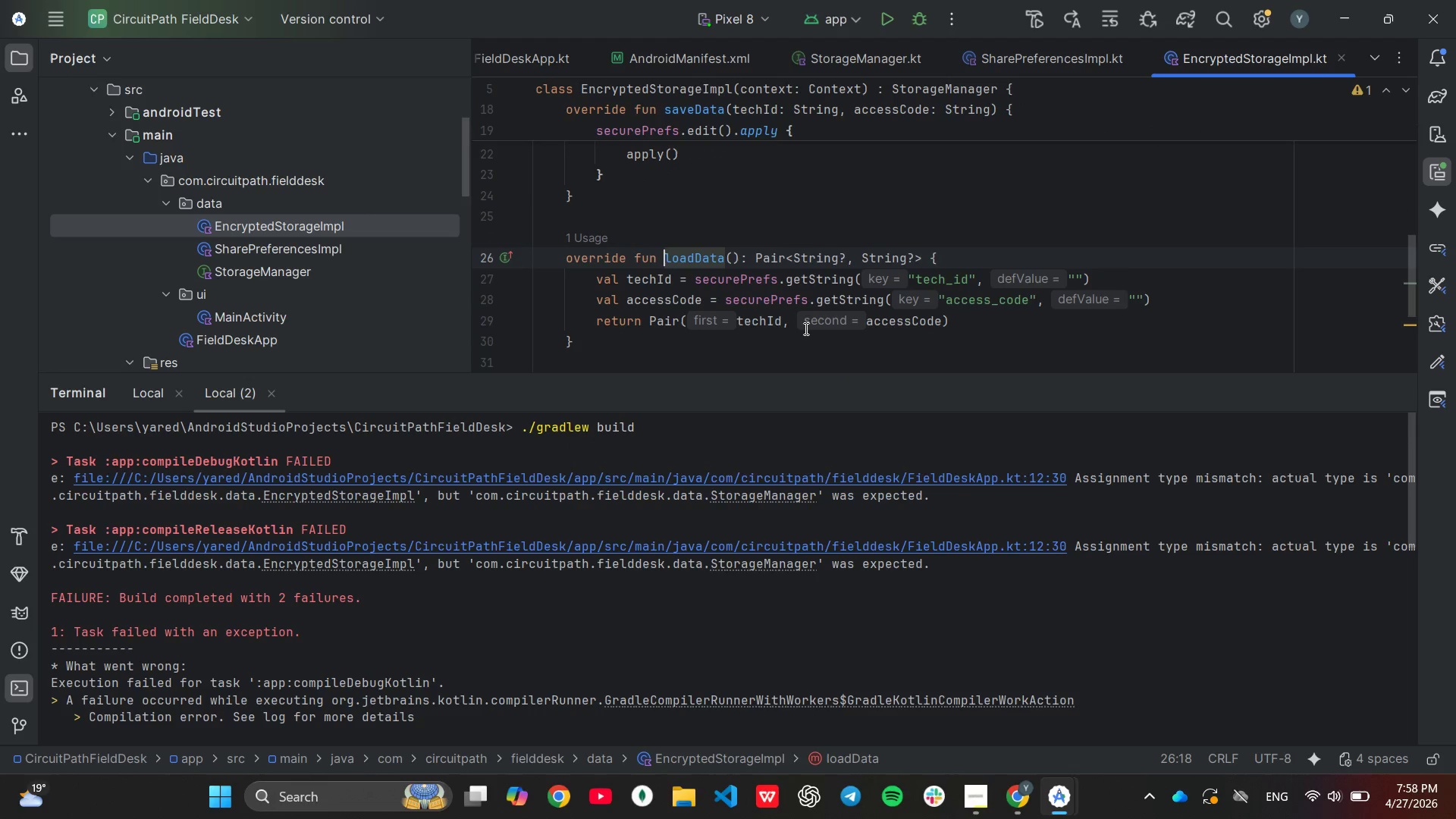 
scroll: coordinate [807, 331], scroll_direction: down, amount: 3.0
 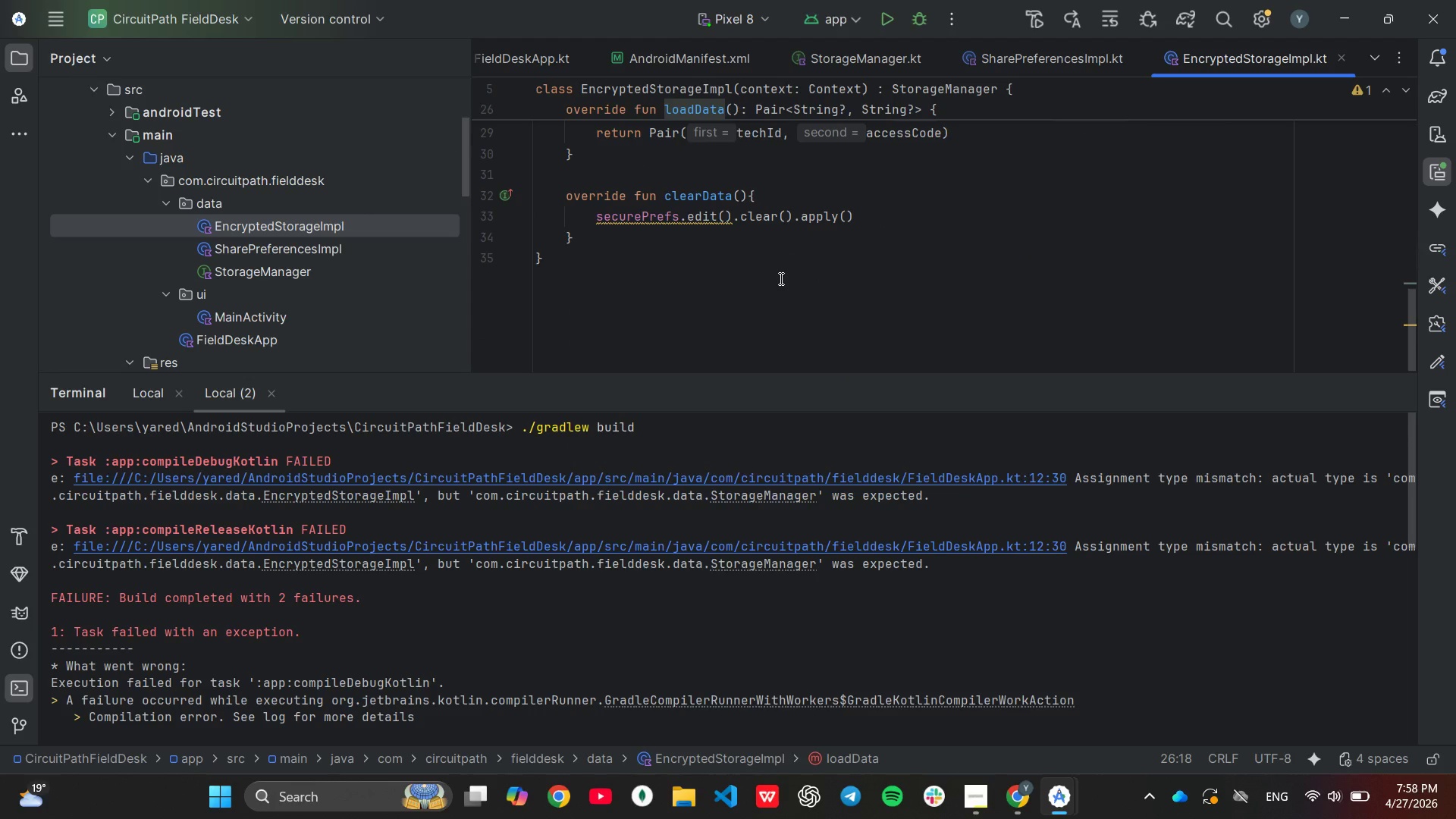 
left_click([780, 278])
 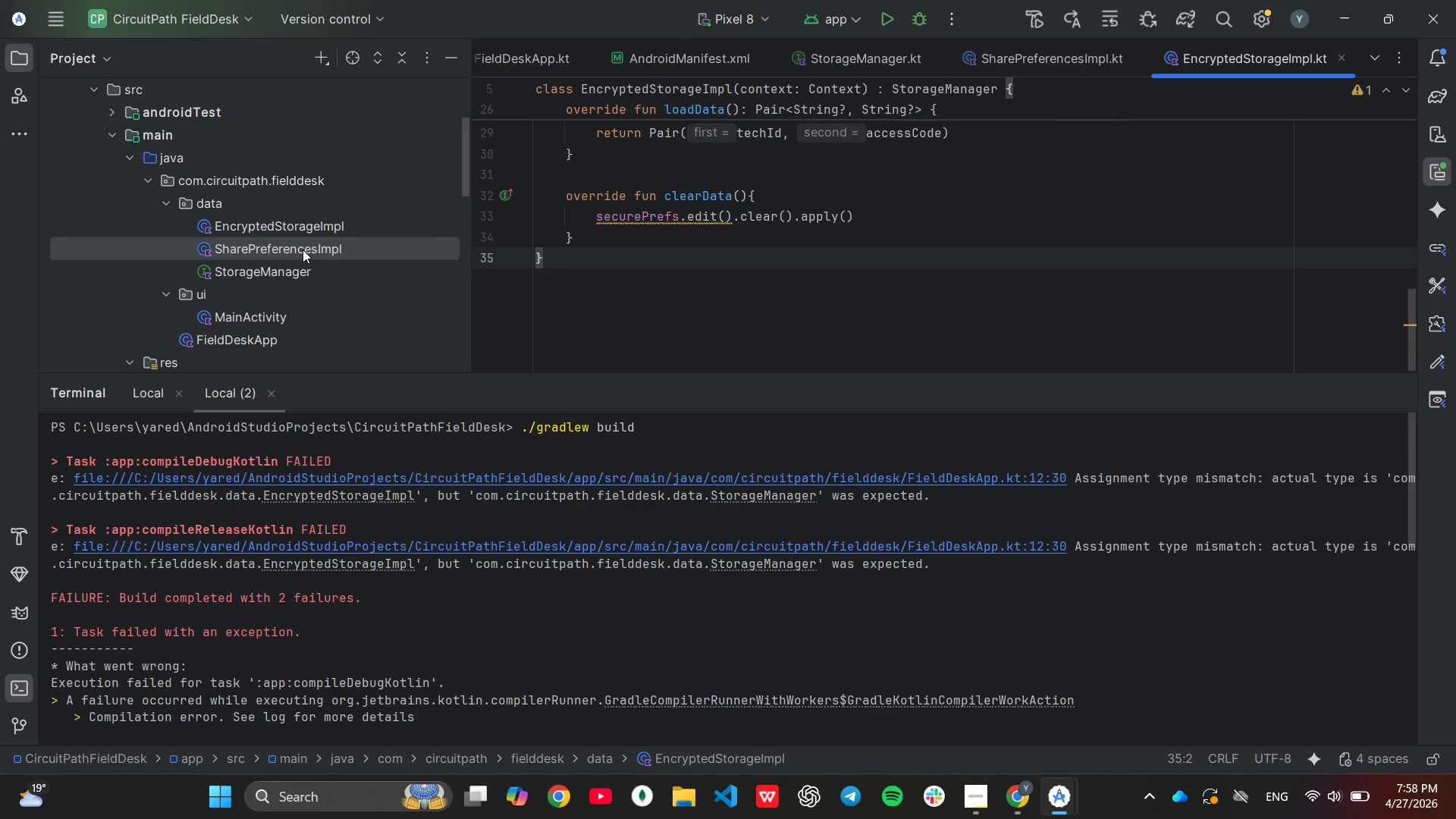 
double_click([303, 249])
 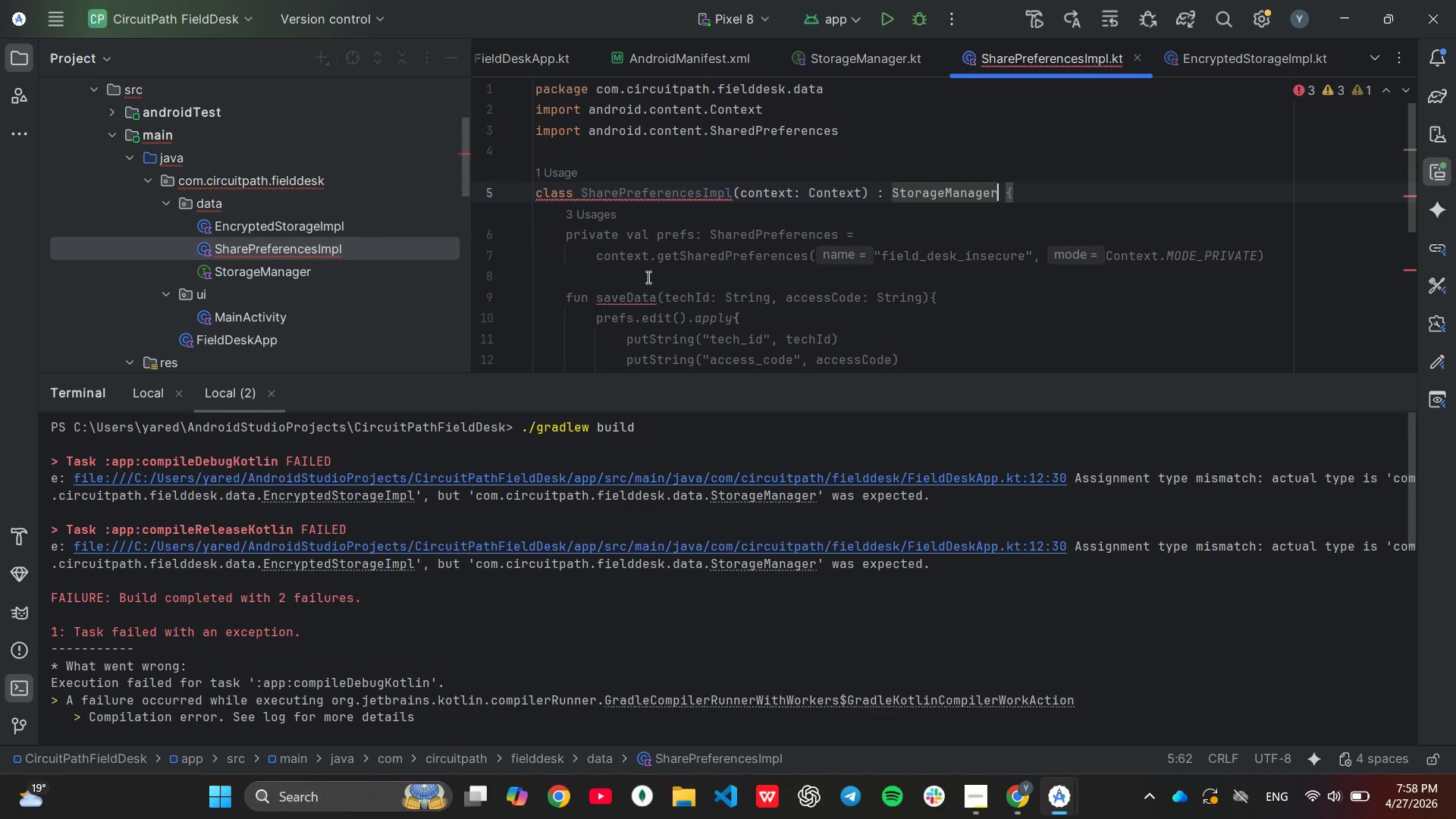 
scroll: coordinate [646, 276], scroll_direction: down, amount: 2.0
 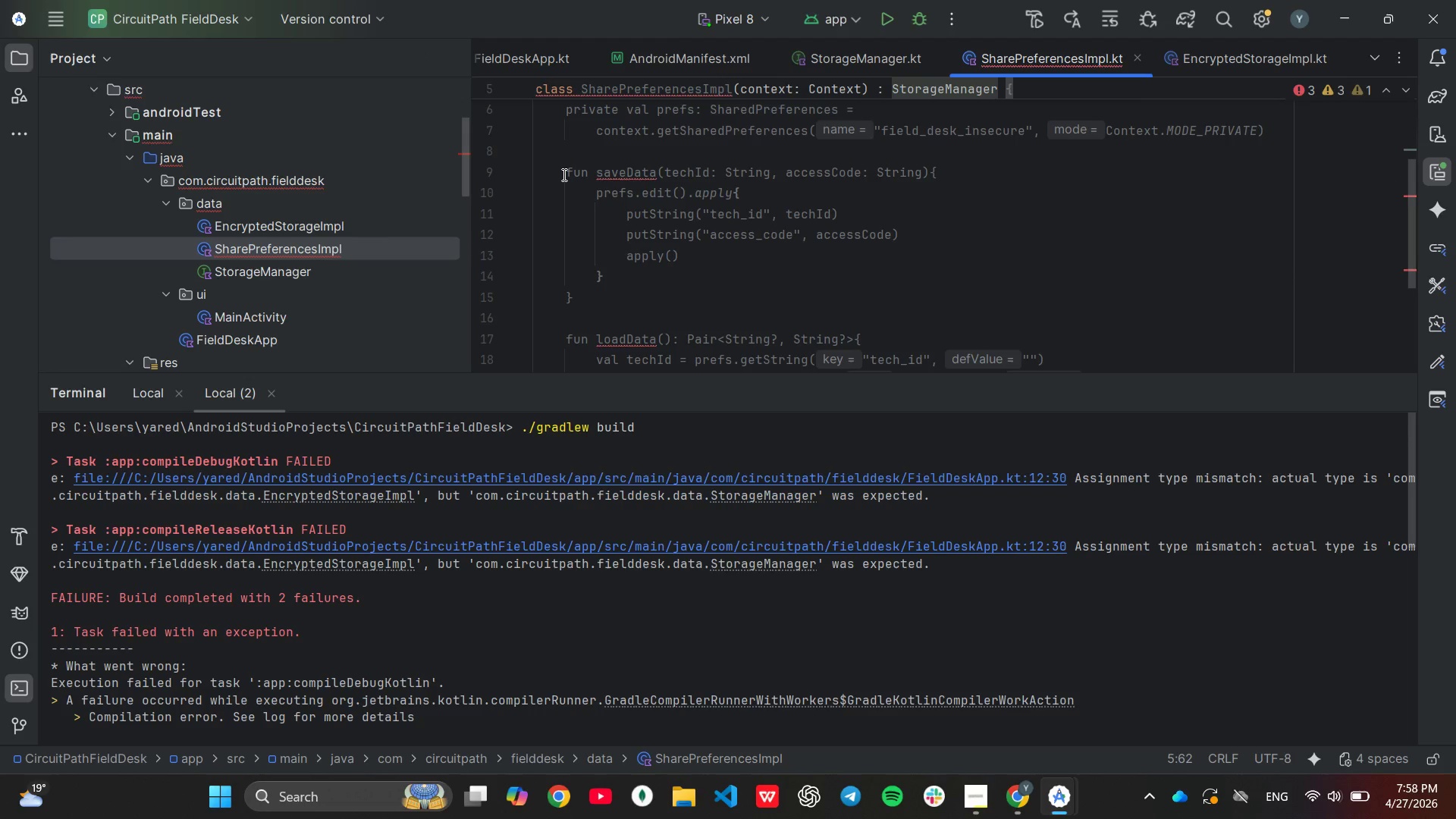 
scroll: coordinate [562, 176], scroll_direction: none, amount: 0.0
 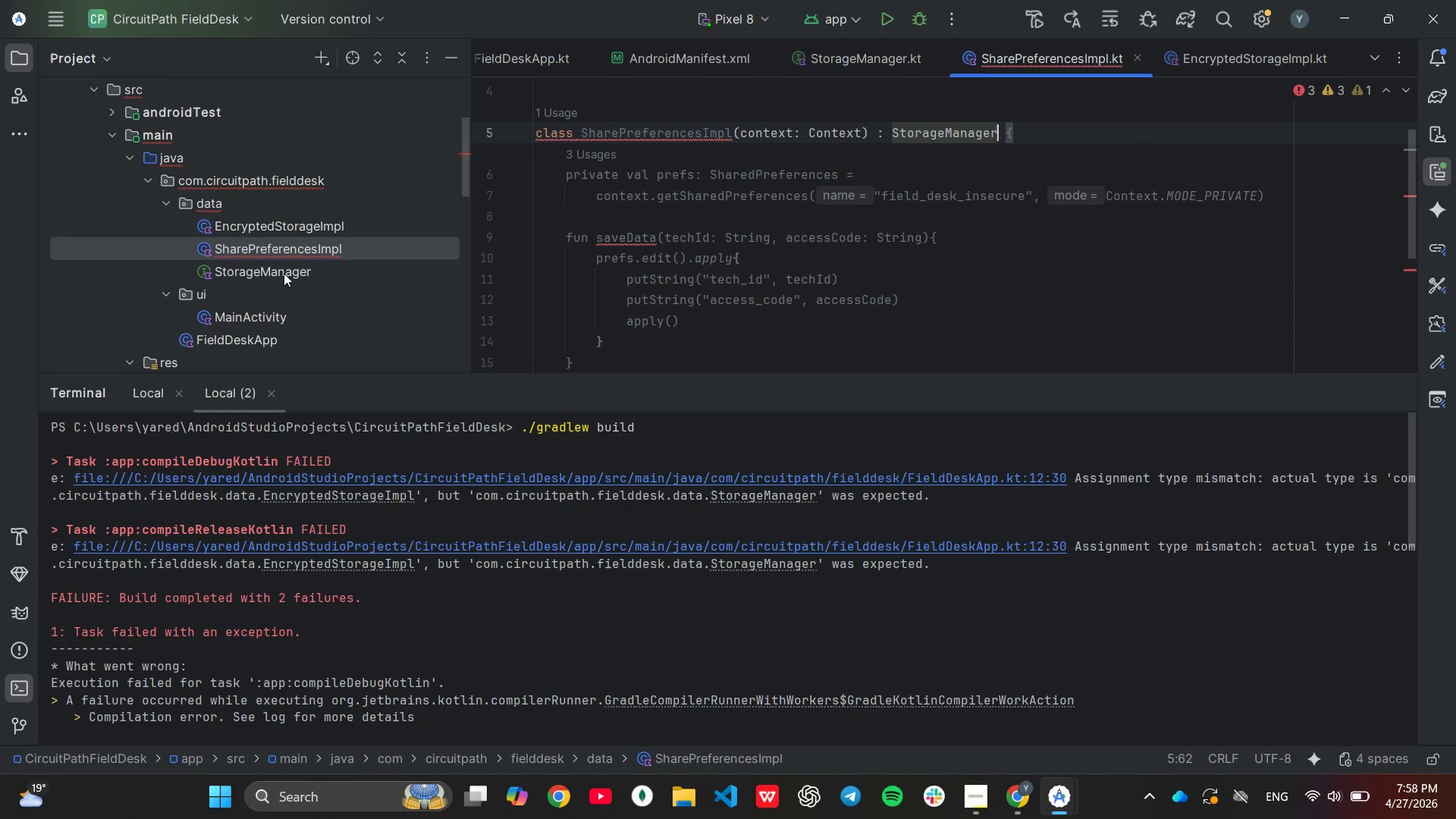 
double_click([284, 273])
 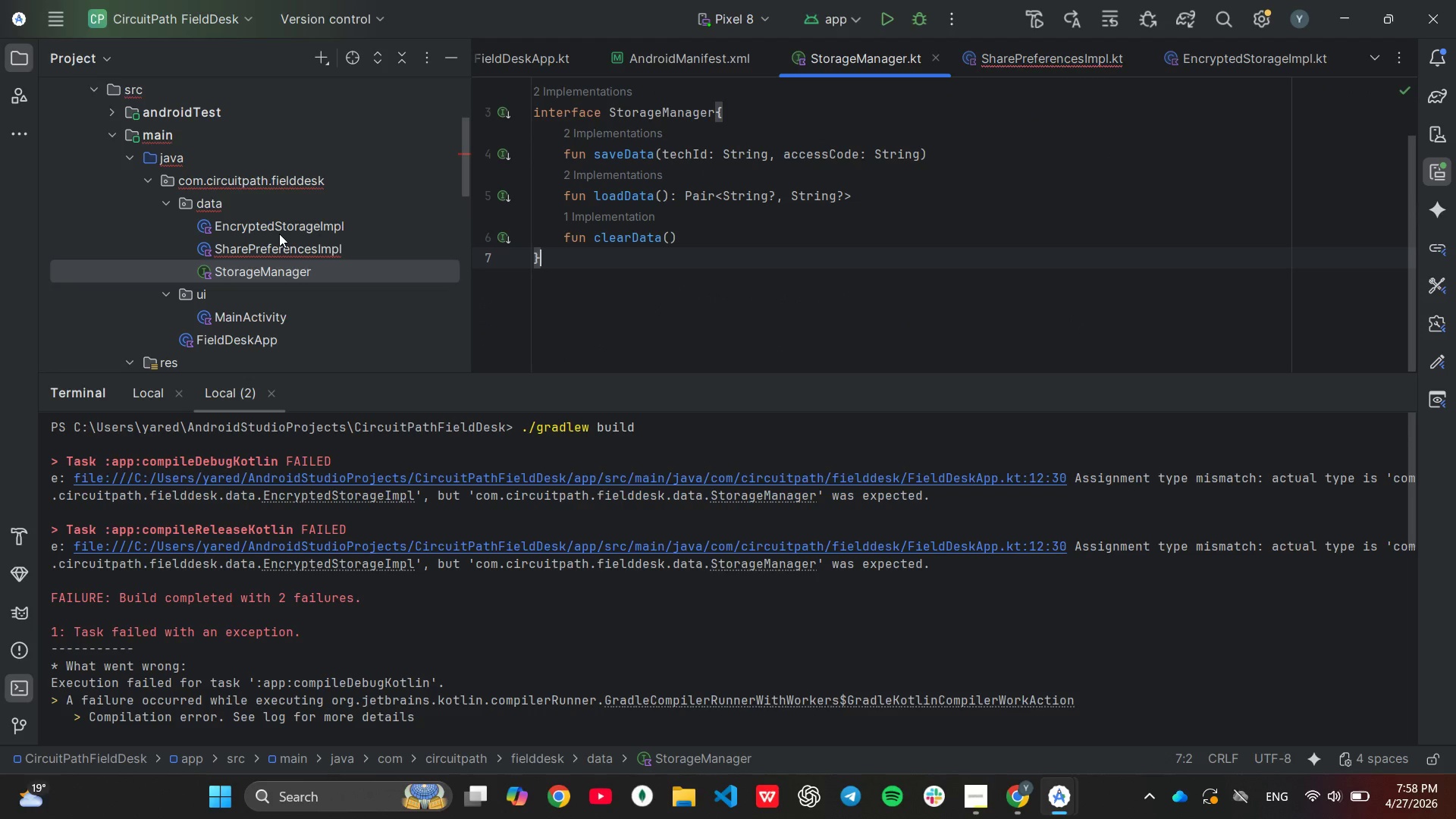 
double_click([279, 234])
 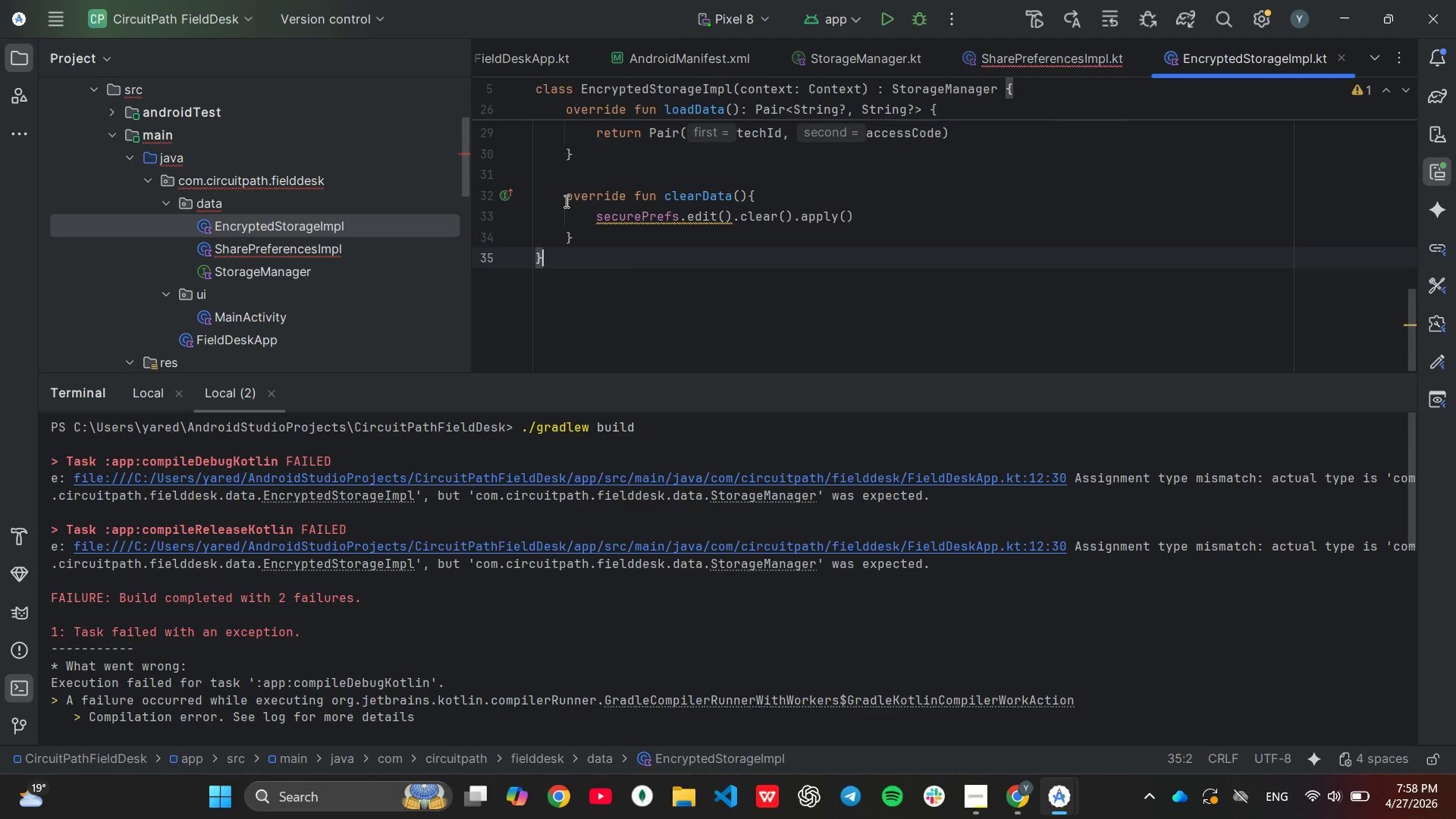 
left_click_drag(start_coordinate=[565, 198], to_coordinate=[575, 228])